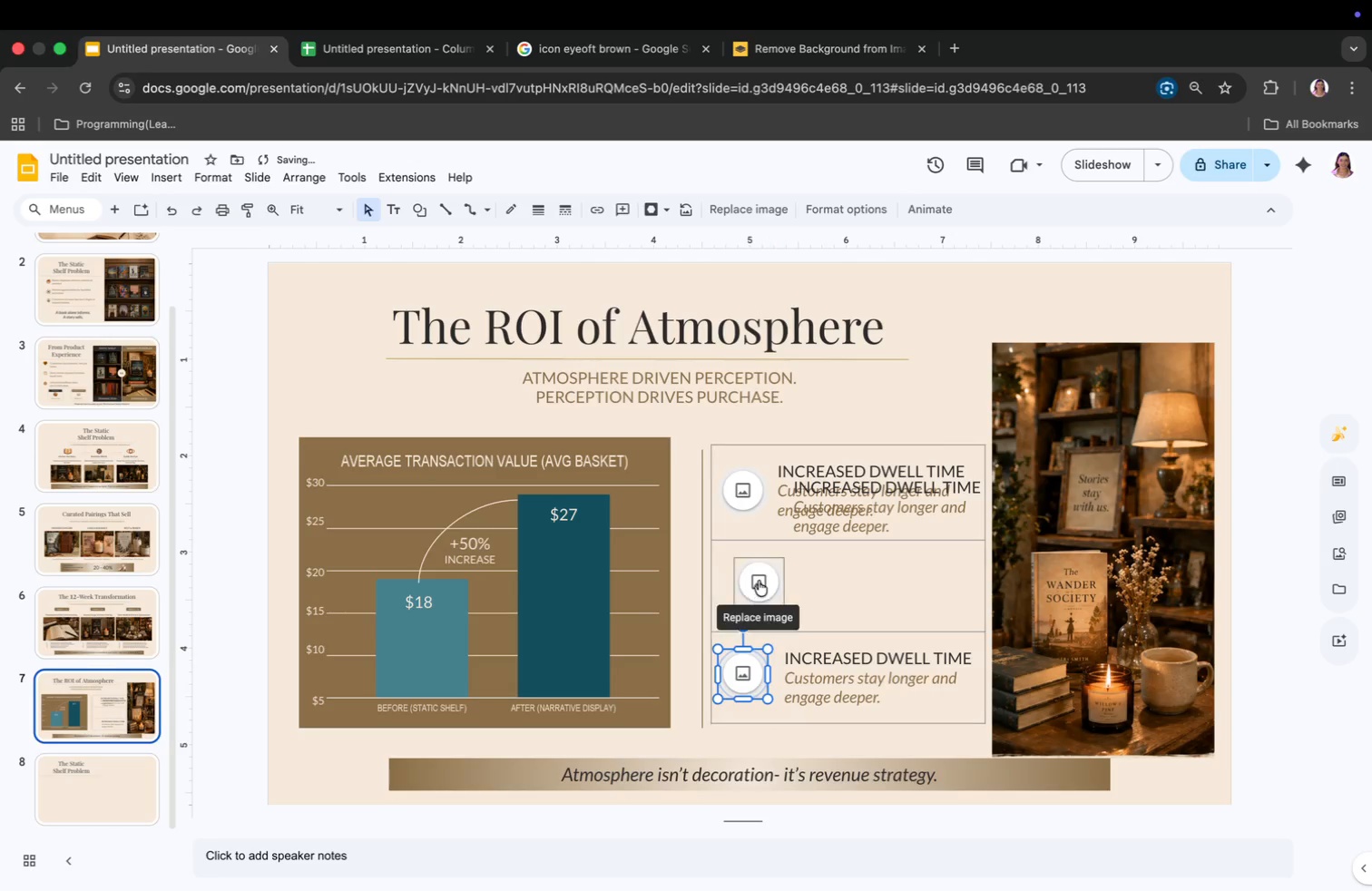 
left_click_drag(start_coordinate=[759, 581], to_coordinate=[745, 581])
 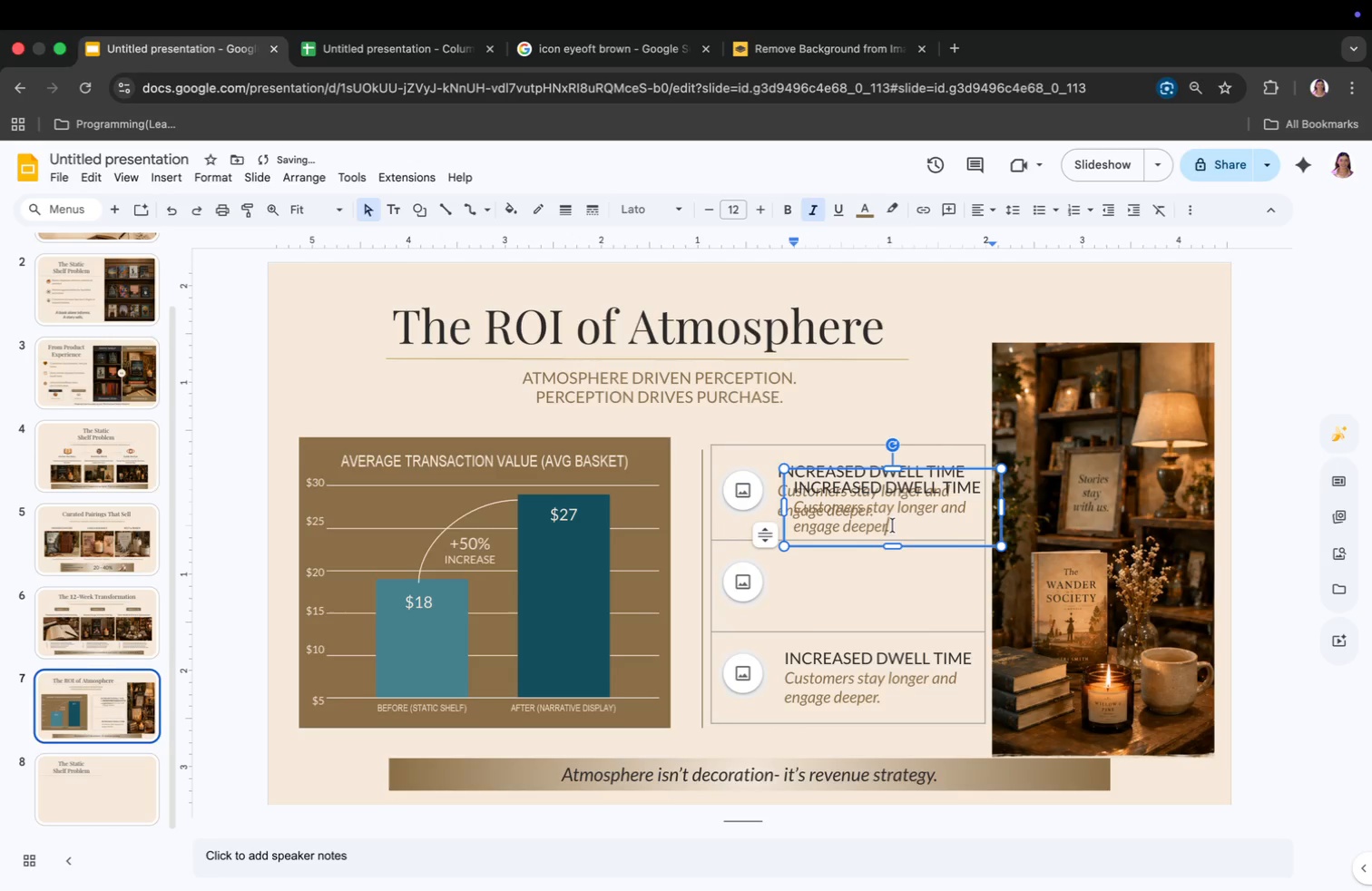 
left_click_drag(start_coordinate=[902, 542], to_coordinate=[893, 624])
 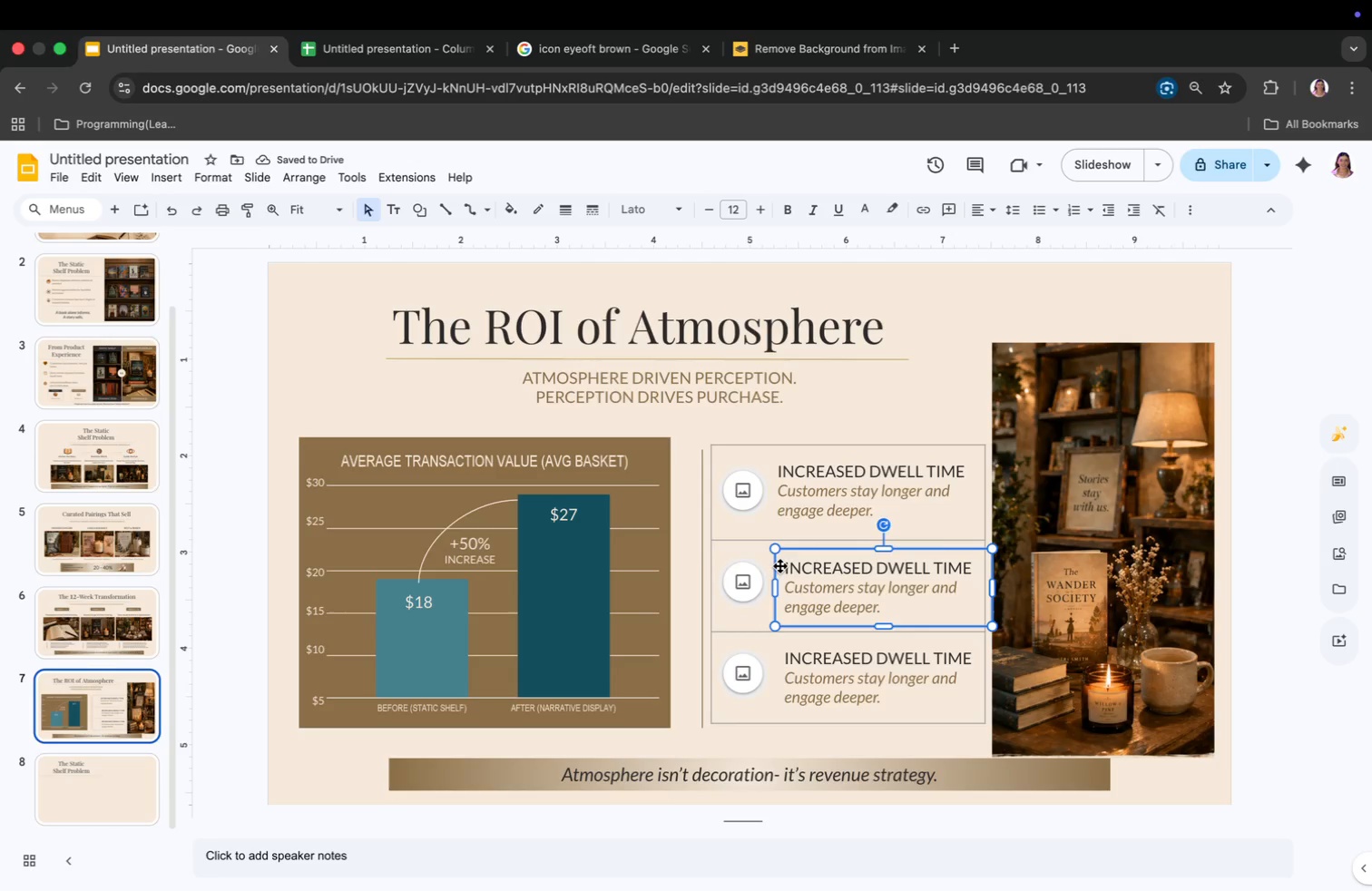 
wait(6.32)
 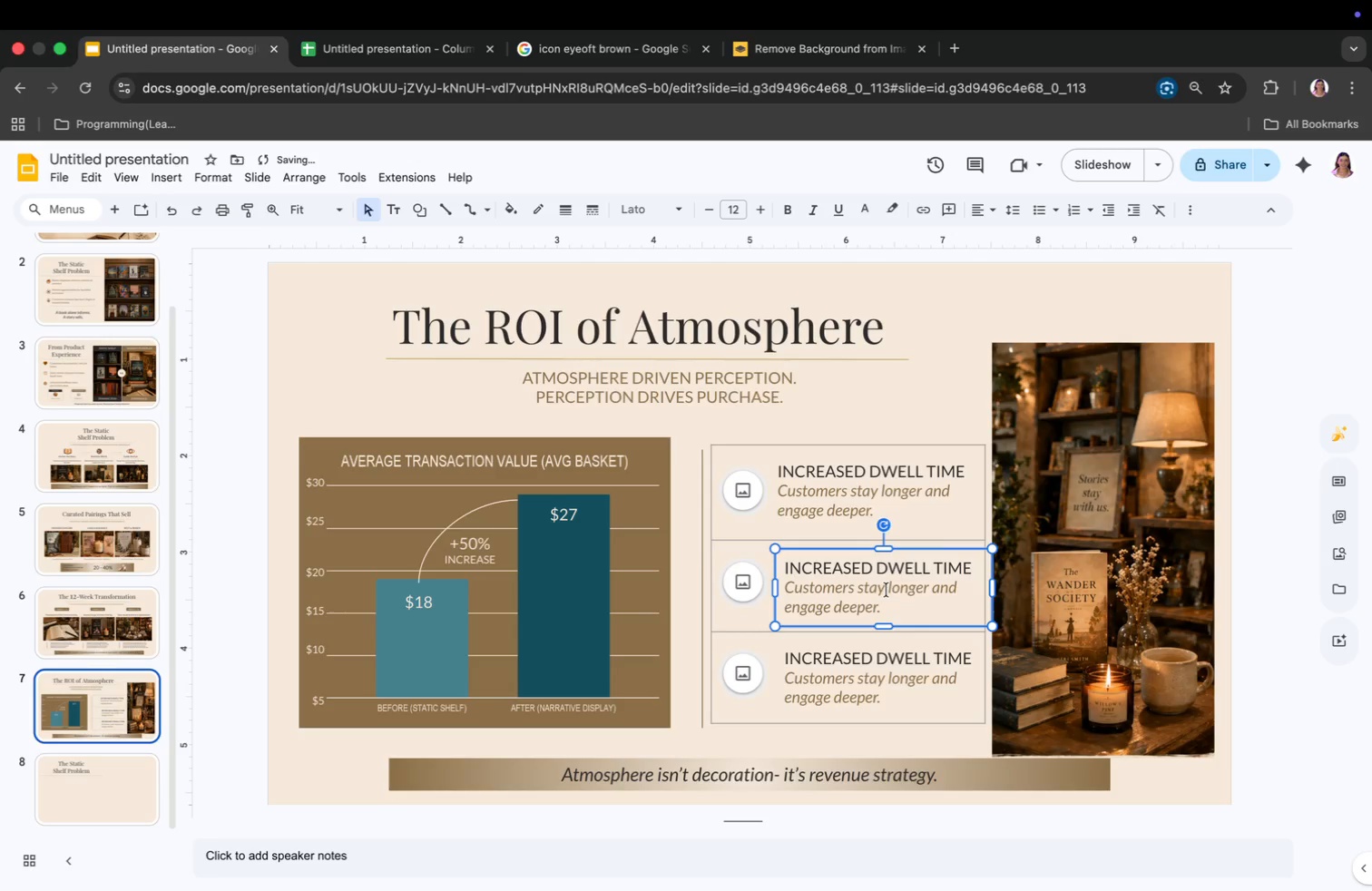 
left_click_drag(start_coordinate=[786, 567], to_coordinate=[895, 570])
 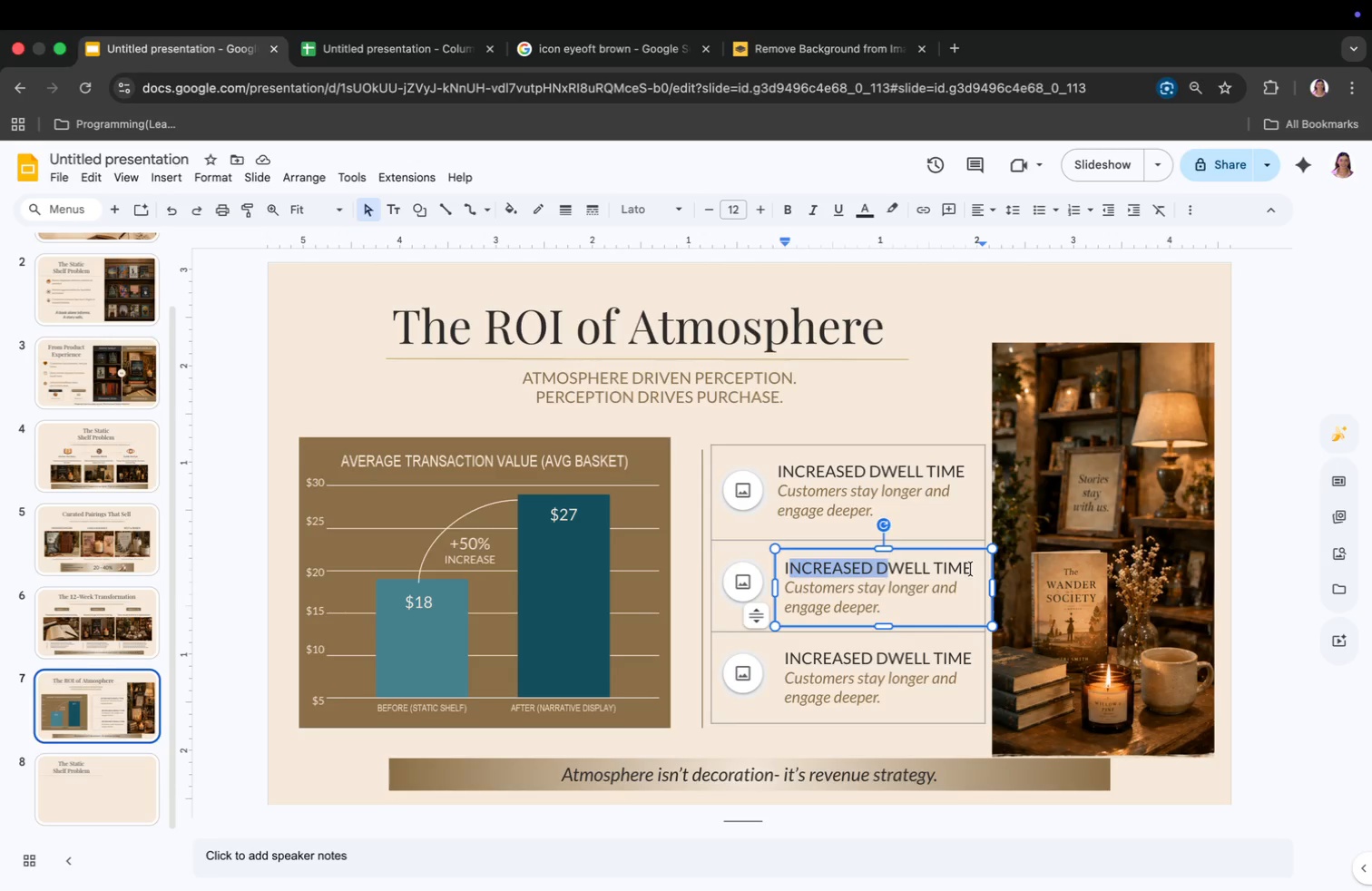 
left_click_drag(start_coordinate=[971, 569], to_coordinate=[785, 573])
 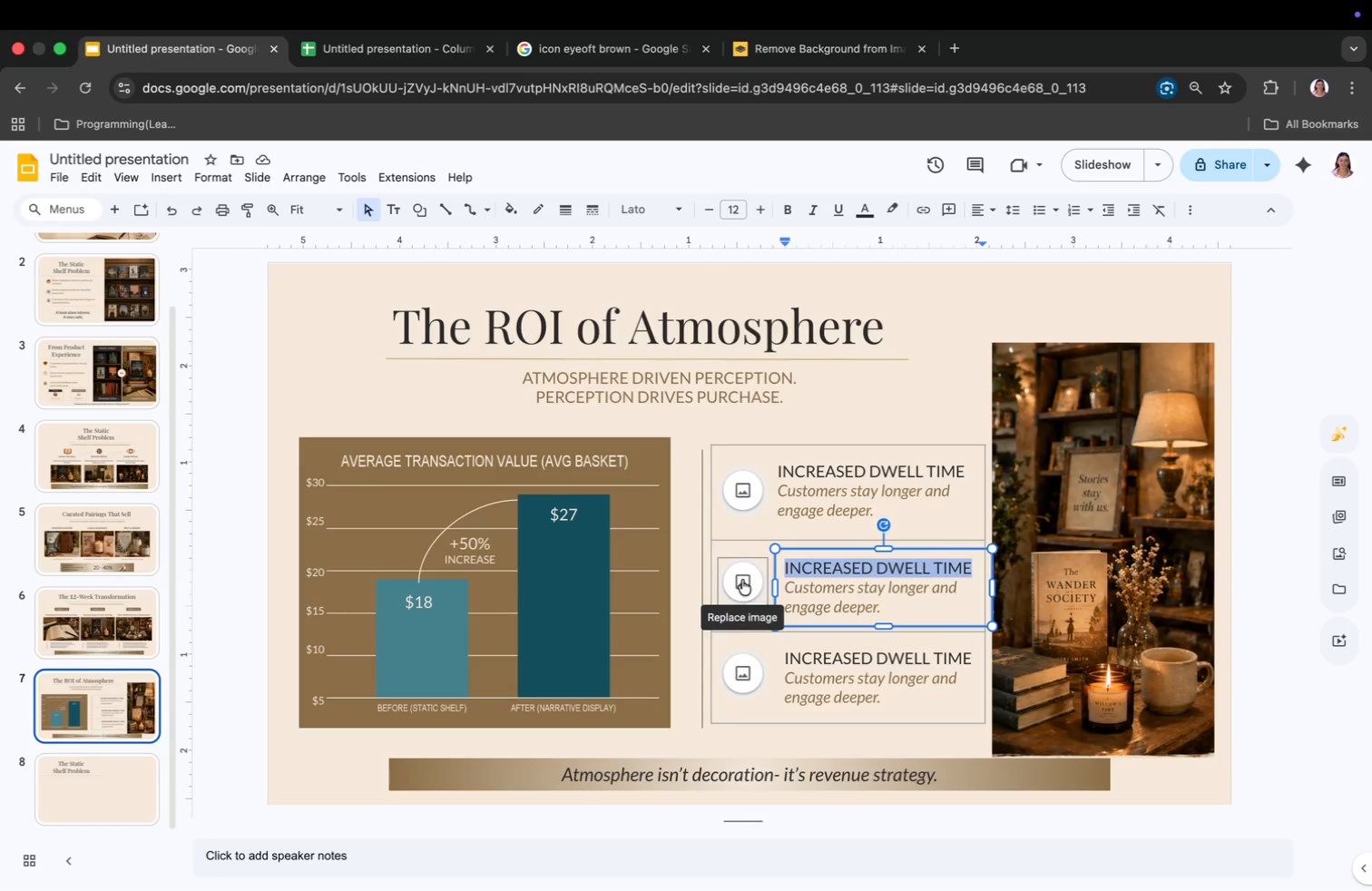 
type(h)
key(Backspace)
type(Higher)
key(Backspace)
key(Backspace)
key(Backspace)
key(Backspace)
key(Backspace)
type(IGHER PERCEIVED VALUES)
key(Backspace)
 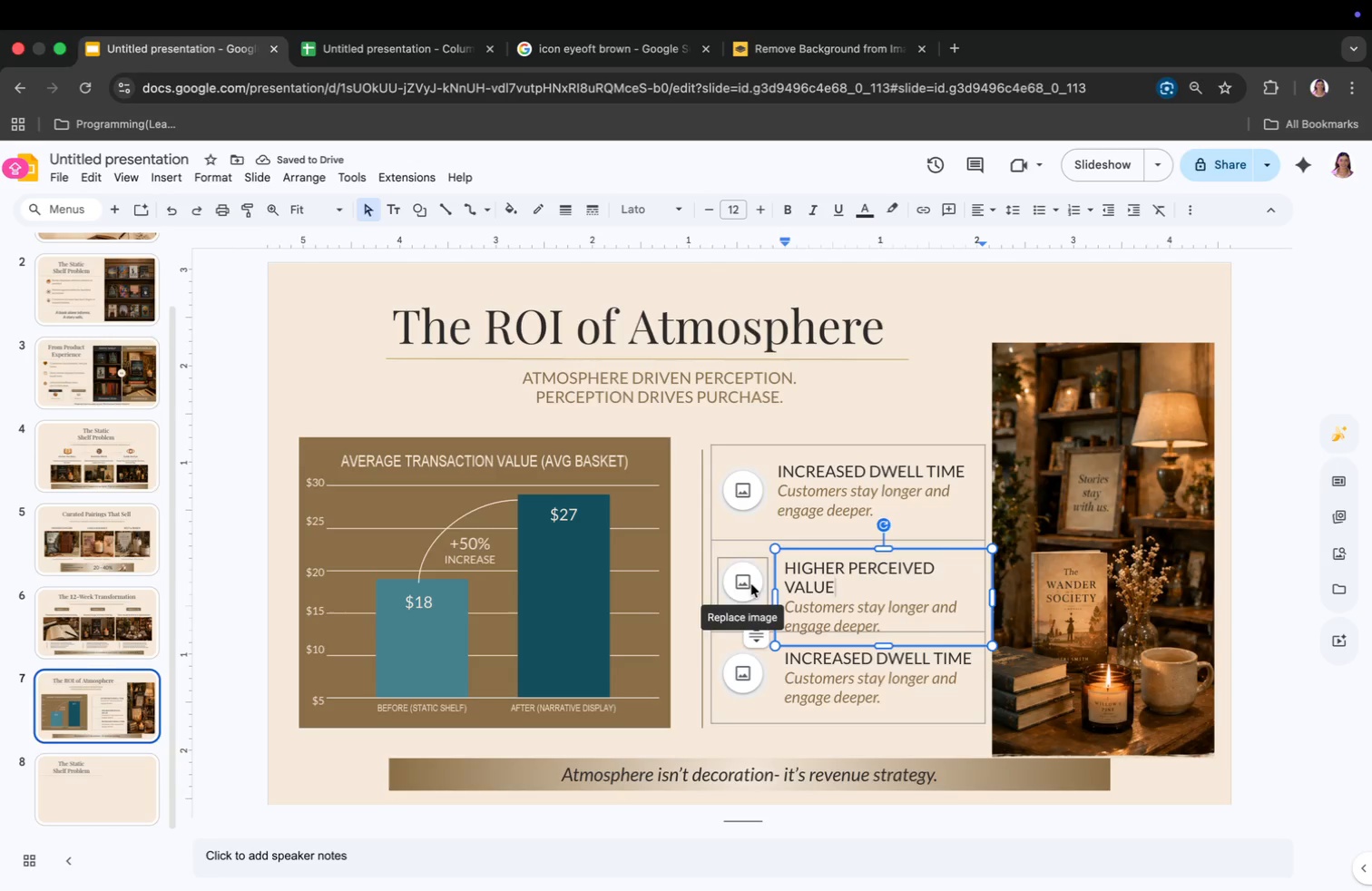 
wait(8.82)
 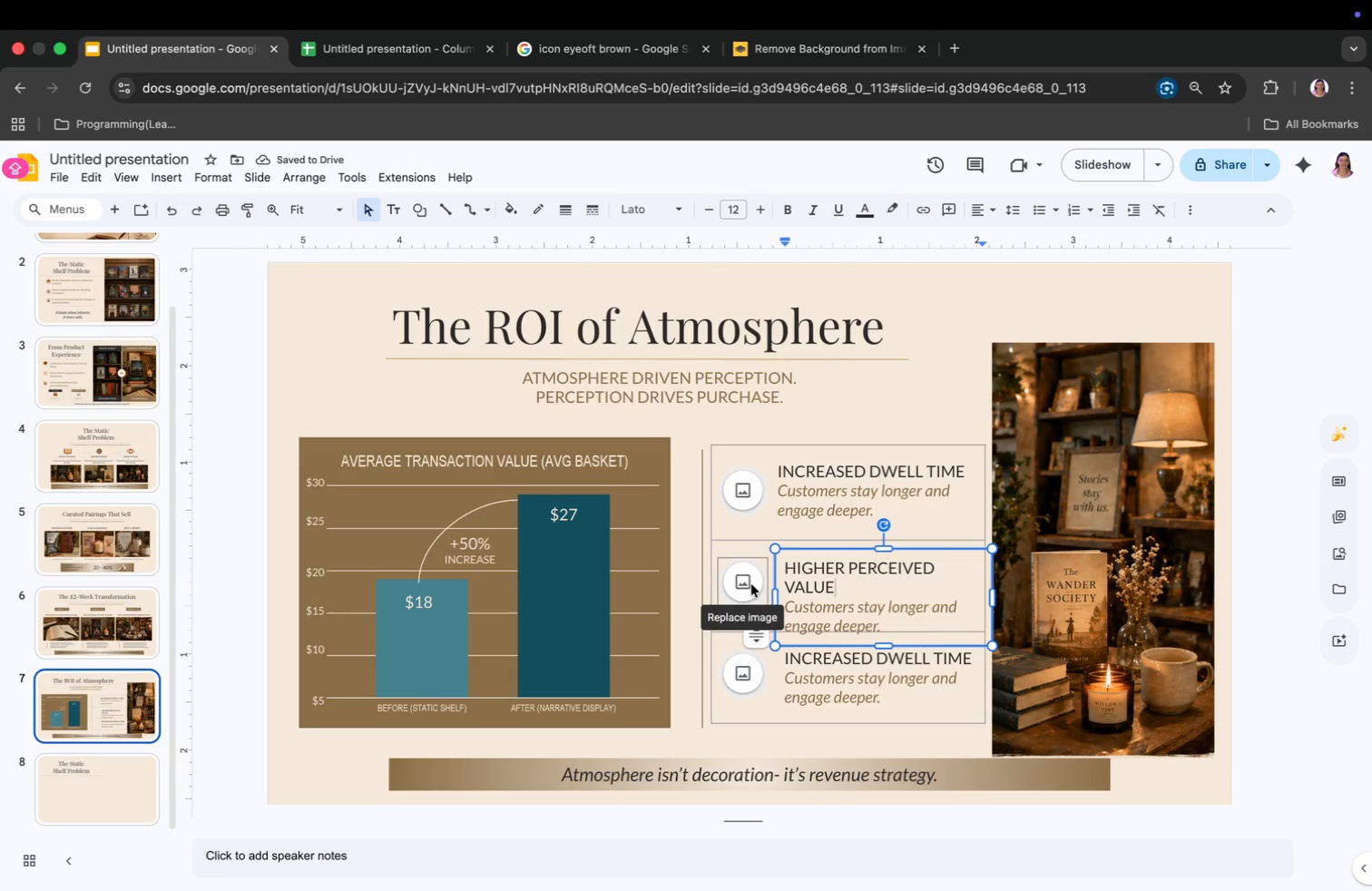 
left_click_drag(start_coordinate=[787, 611], to_coordinate=[884, 625])
 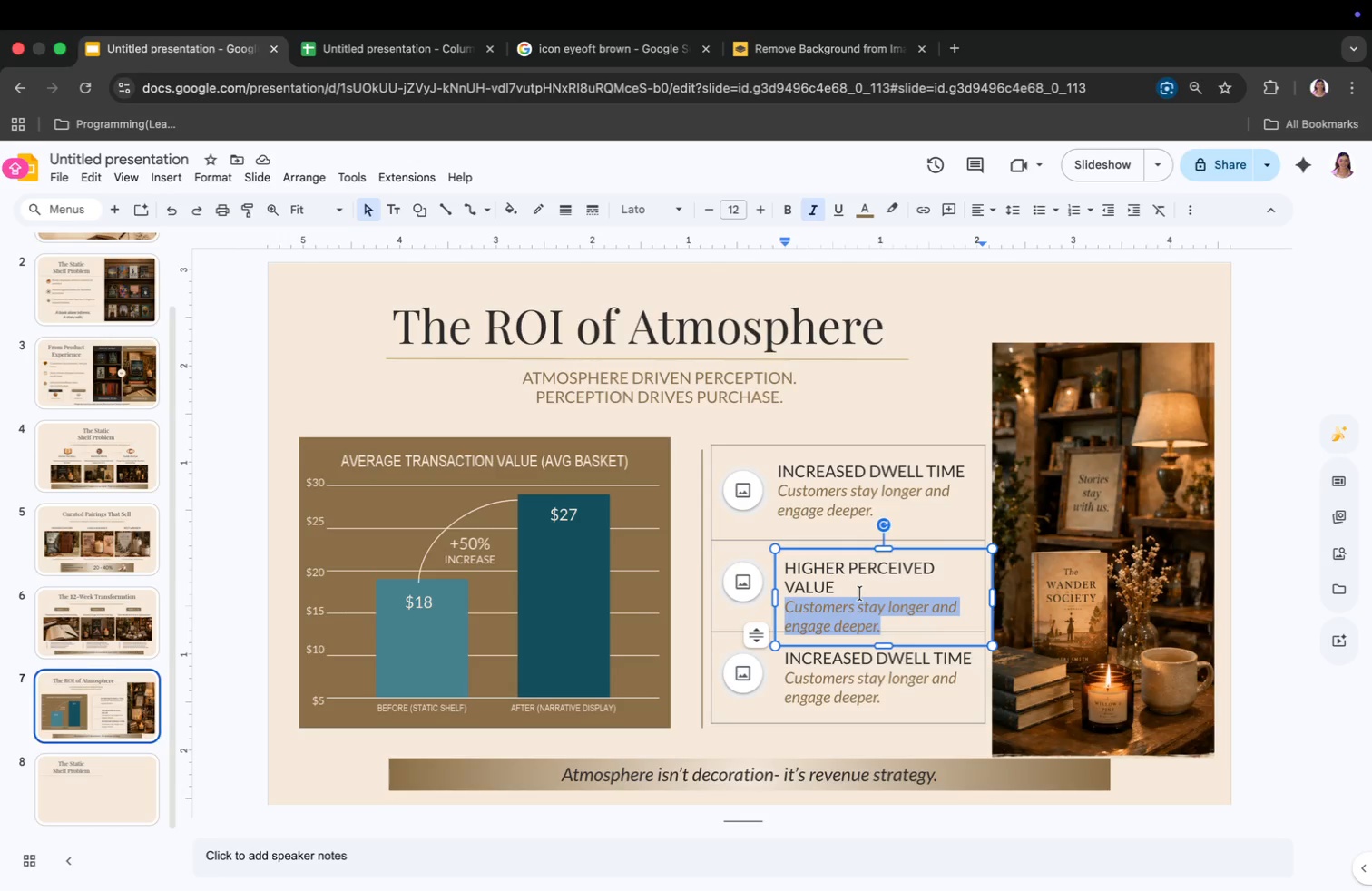 
wait(11.99)
 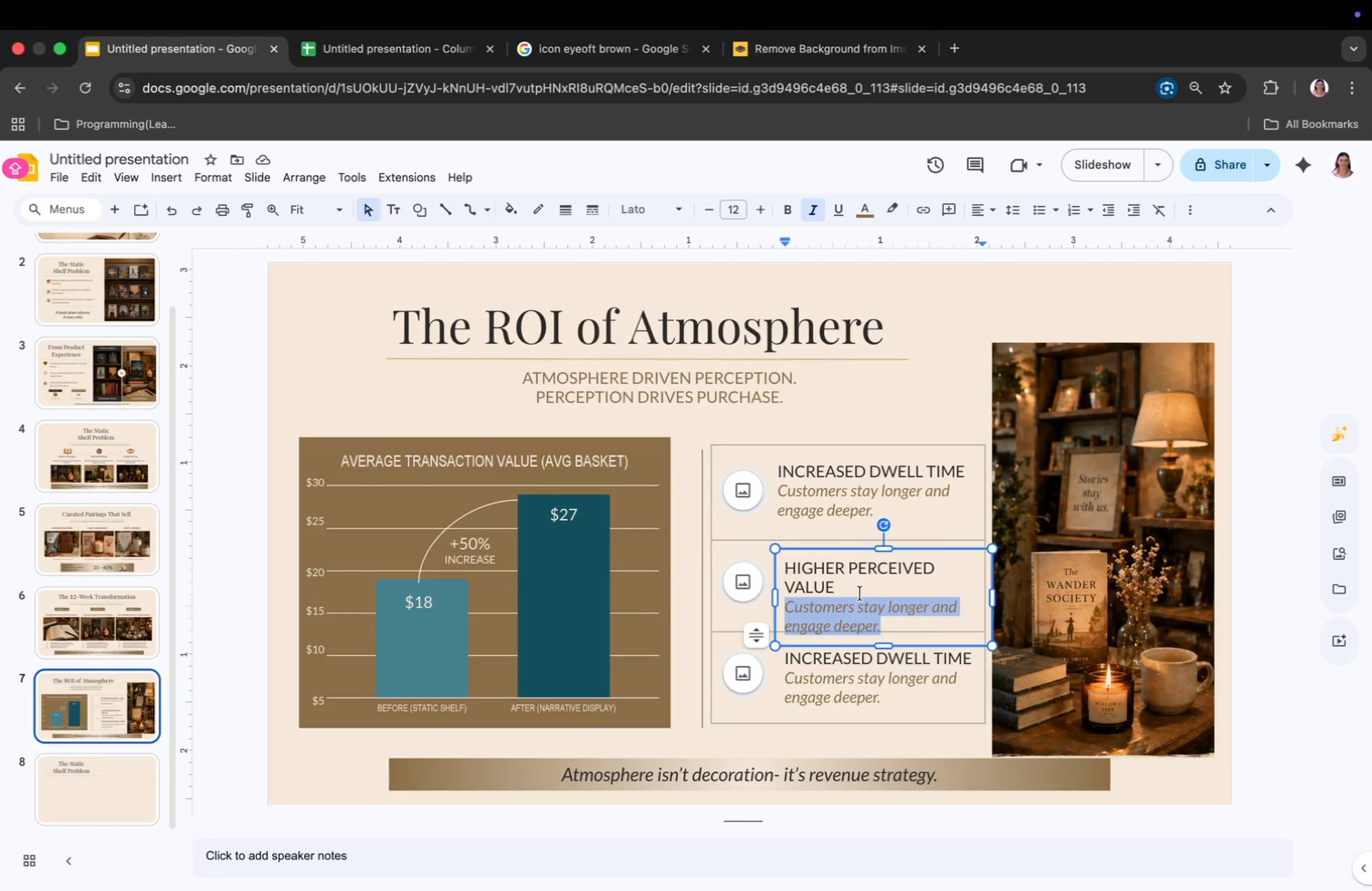 
left_click_drag(start_coordinate=[837, 538], to_coordinate=[837, 528])
 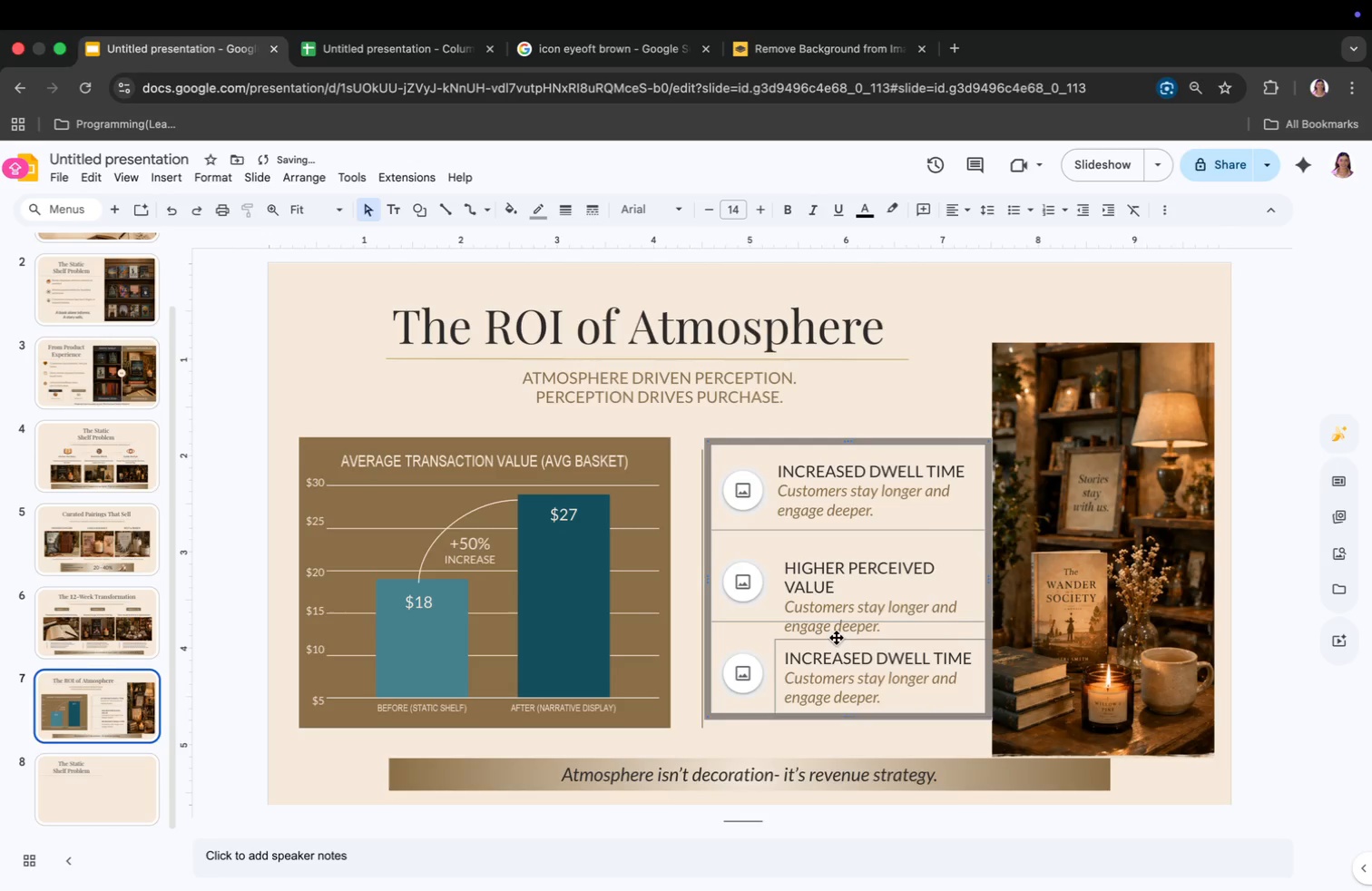 
left_click([844, 594])
 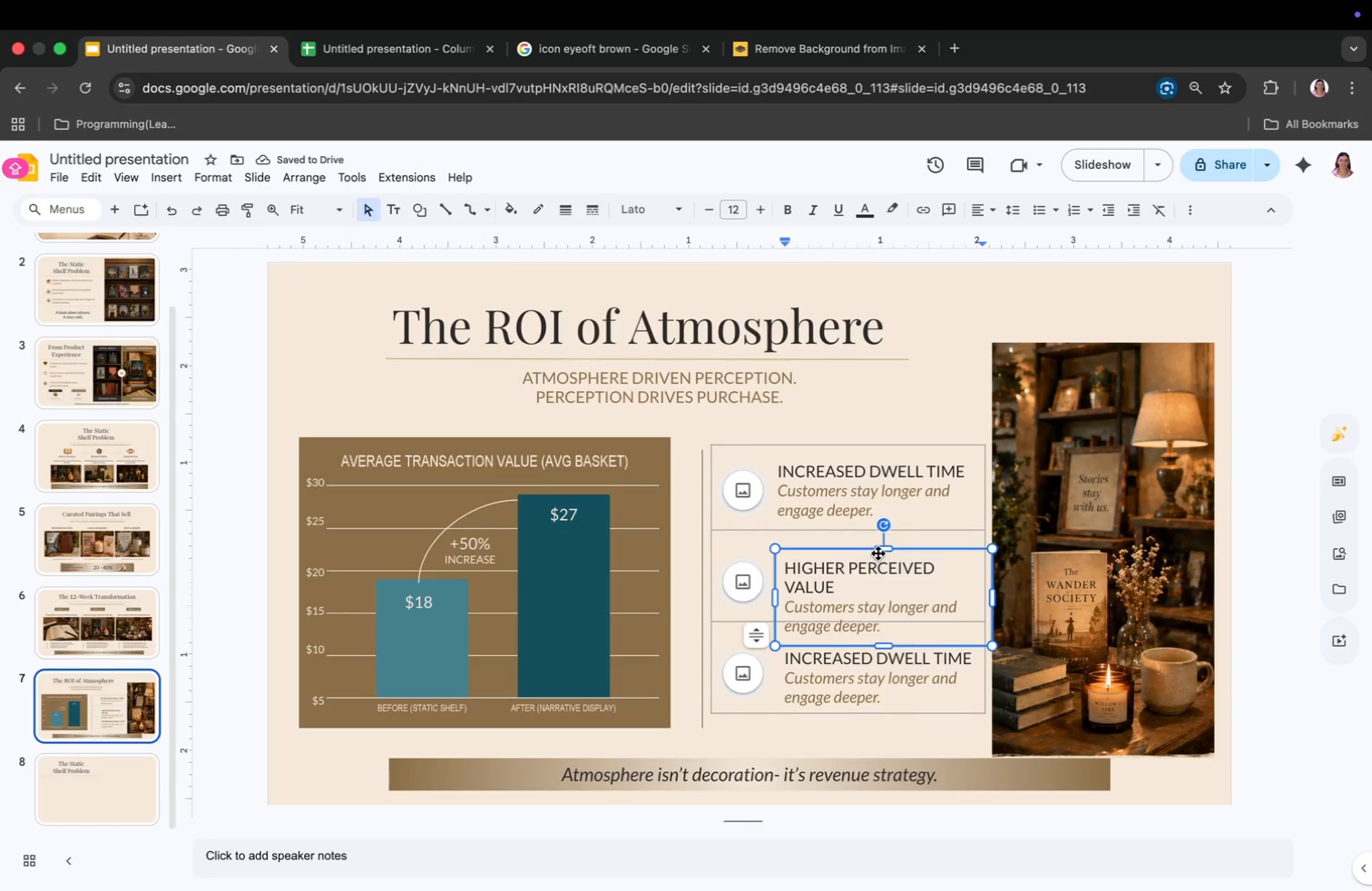 
left_click_drag(start_coordinate=[878, 553], to_coordinate=[876, 537])
 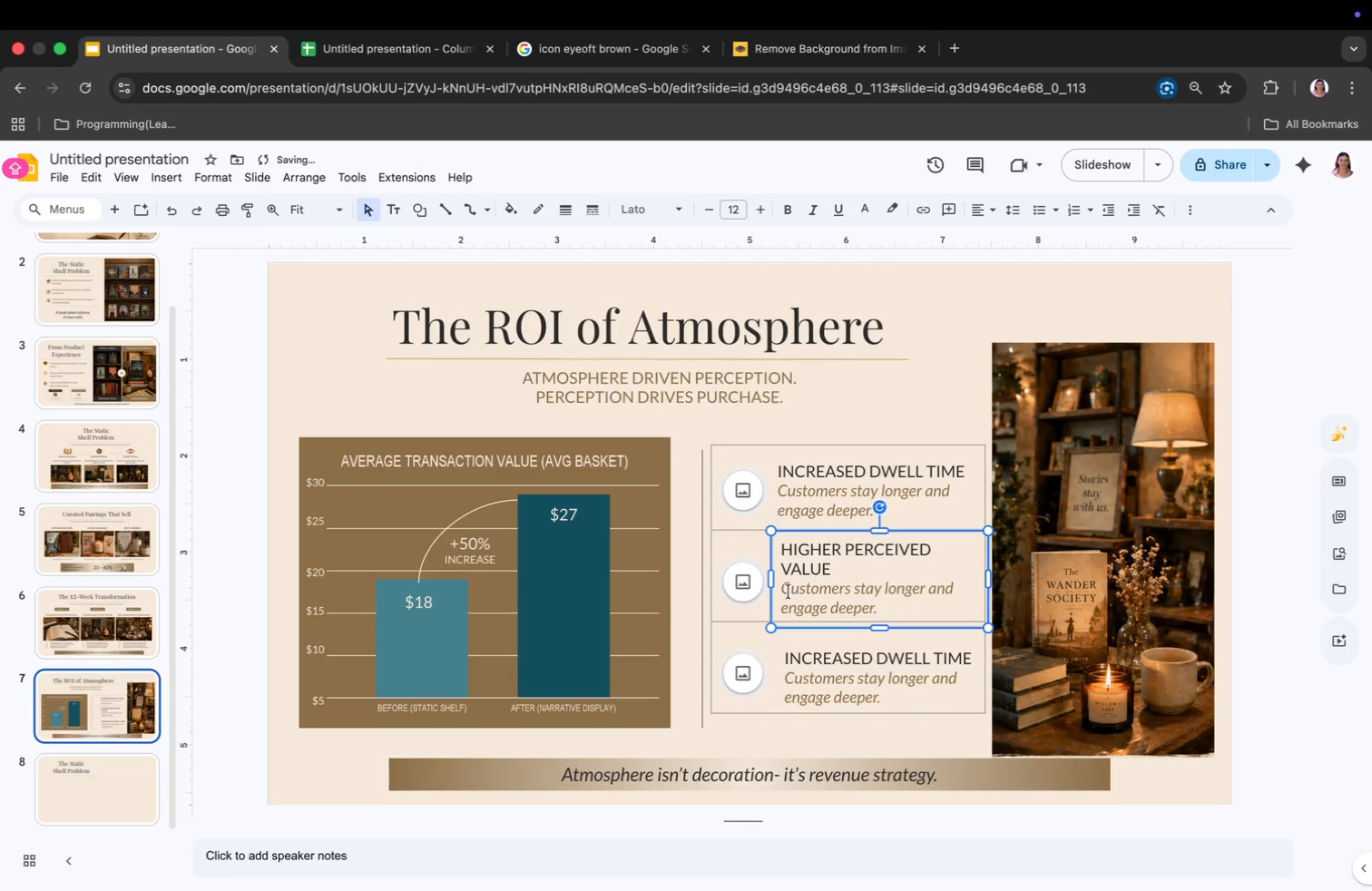 
left_click_drag(start_coordinate=[783, 592], to_coordinate=[877, 609])
 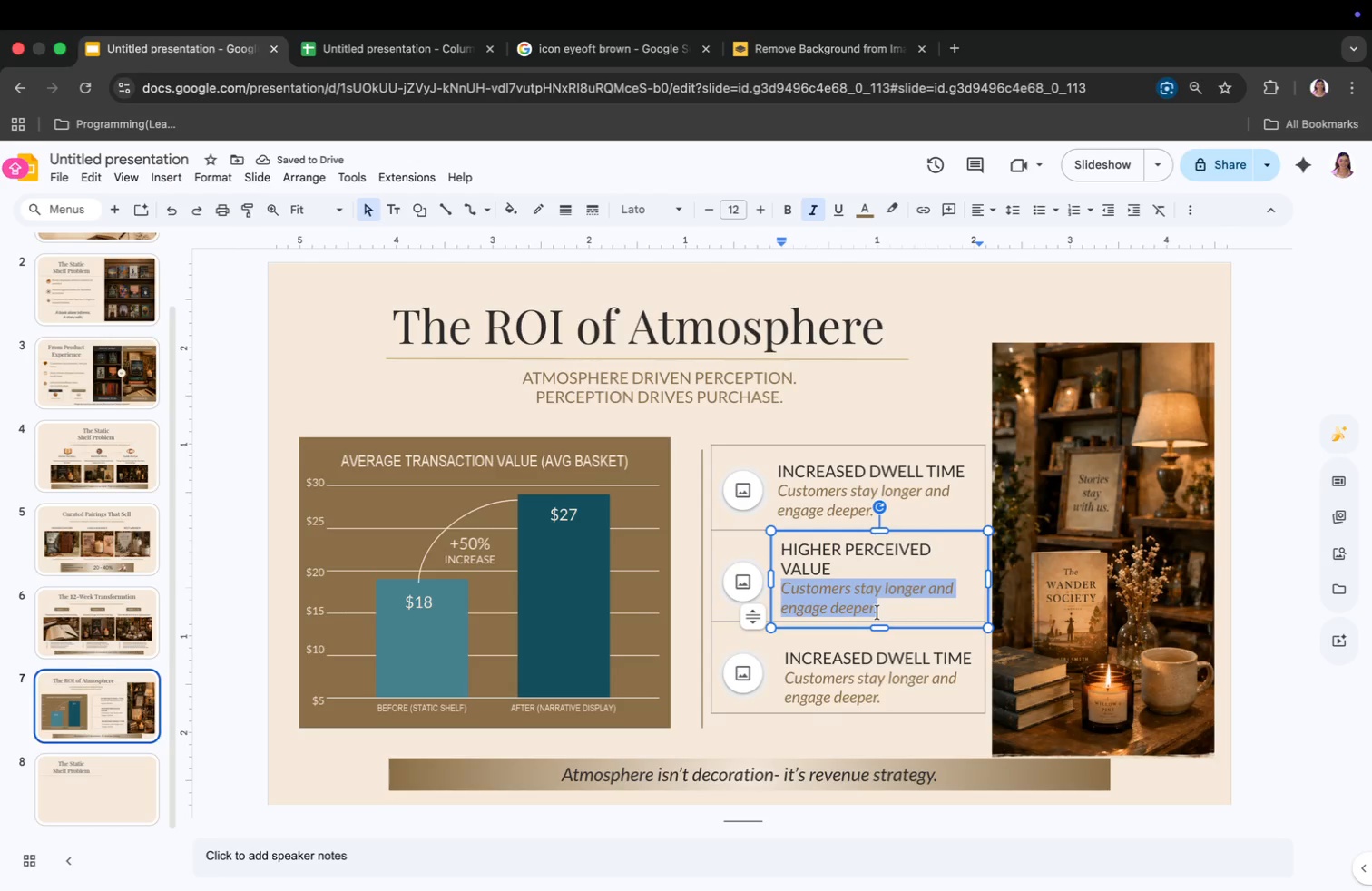 
type(tH)
key(Backspace)
key(Backspace)
type(Thoughtful displays elevate the perceived wot)
key(Backspace)
type(rth of your offerings,)
 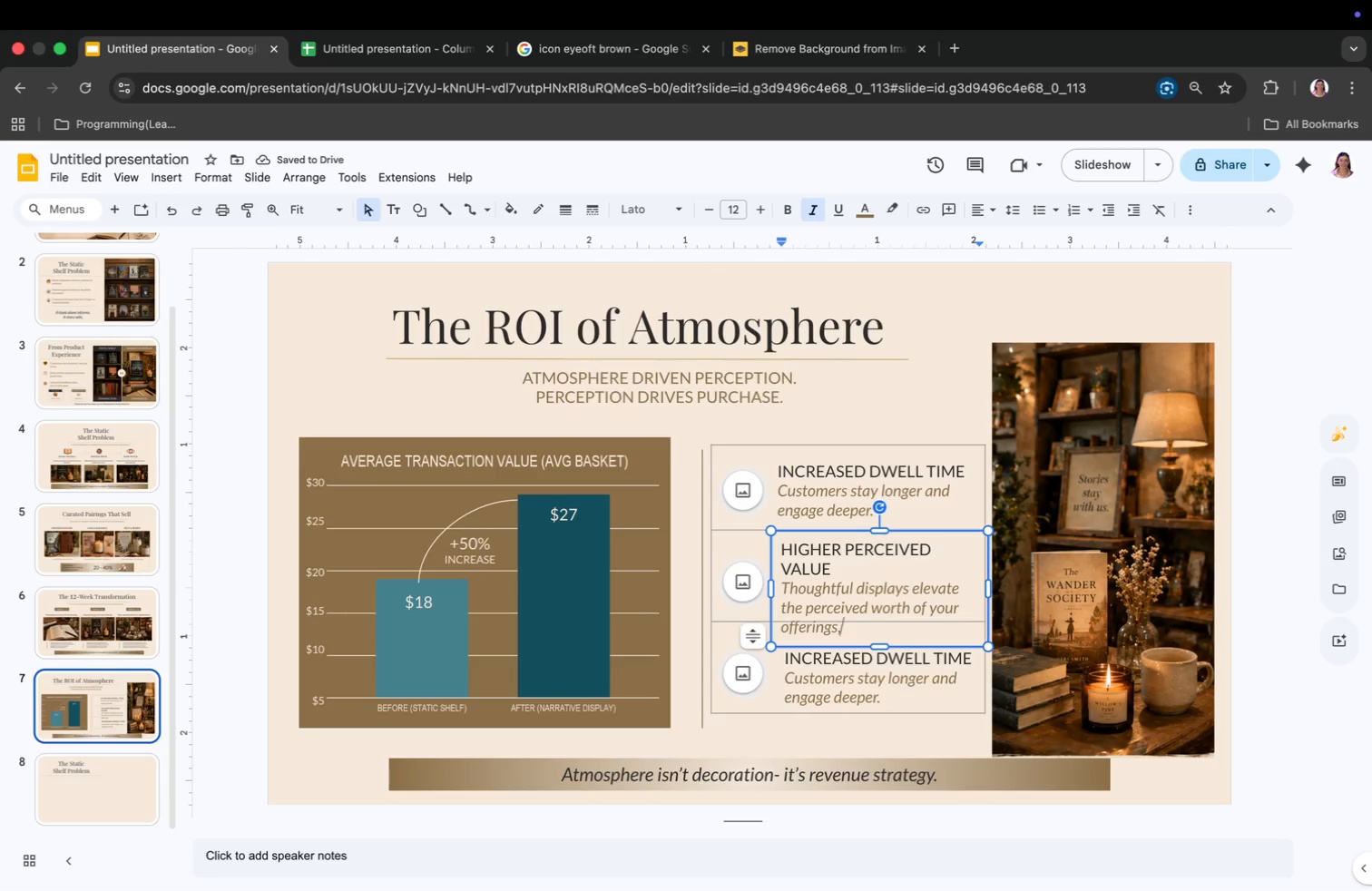 
wait(8.27)
 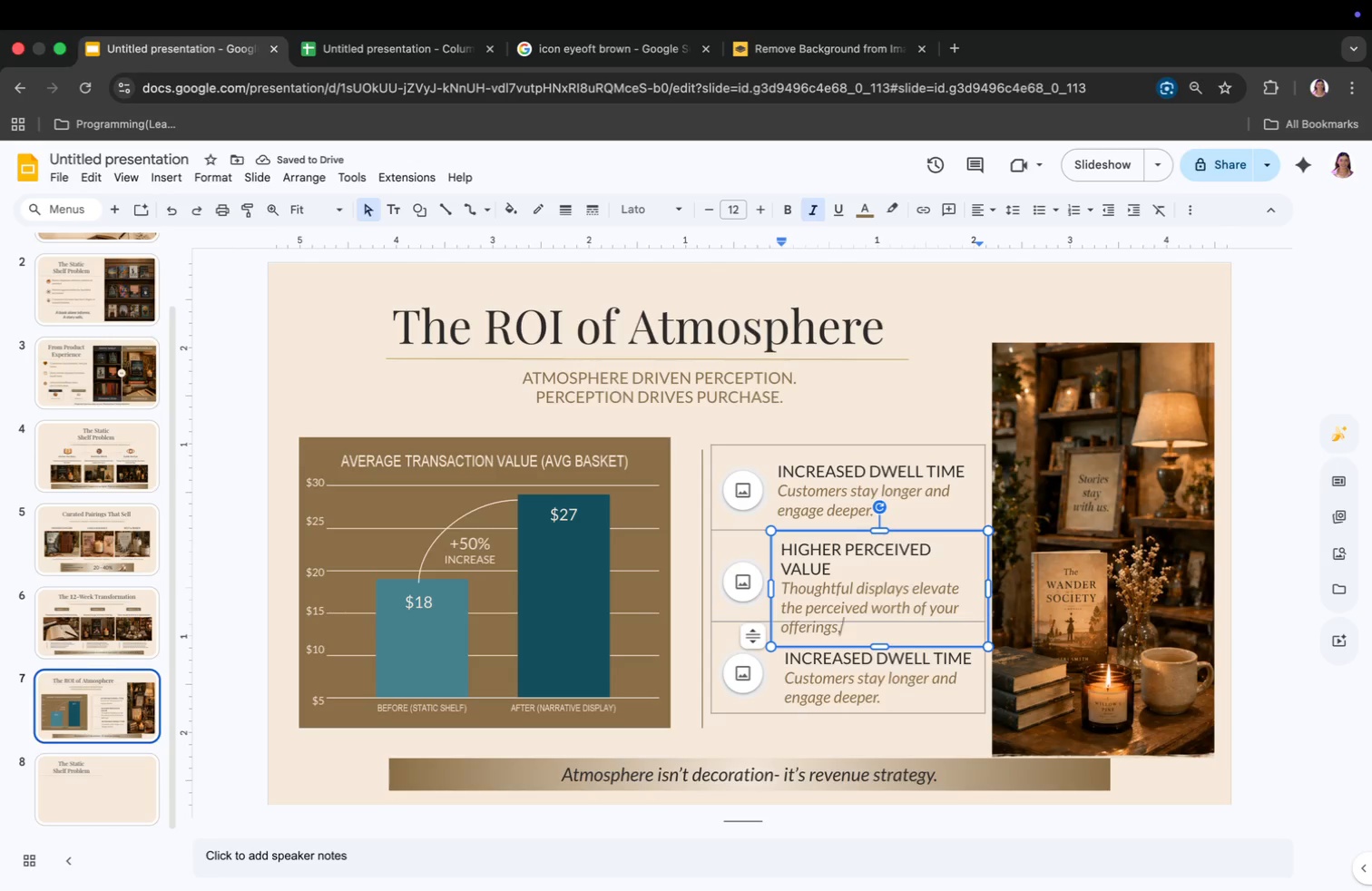 
left_click_drag(start_coordinate=[702, 583], to_coordinate=[680, 583])
 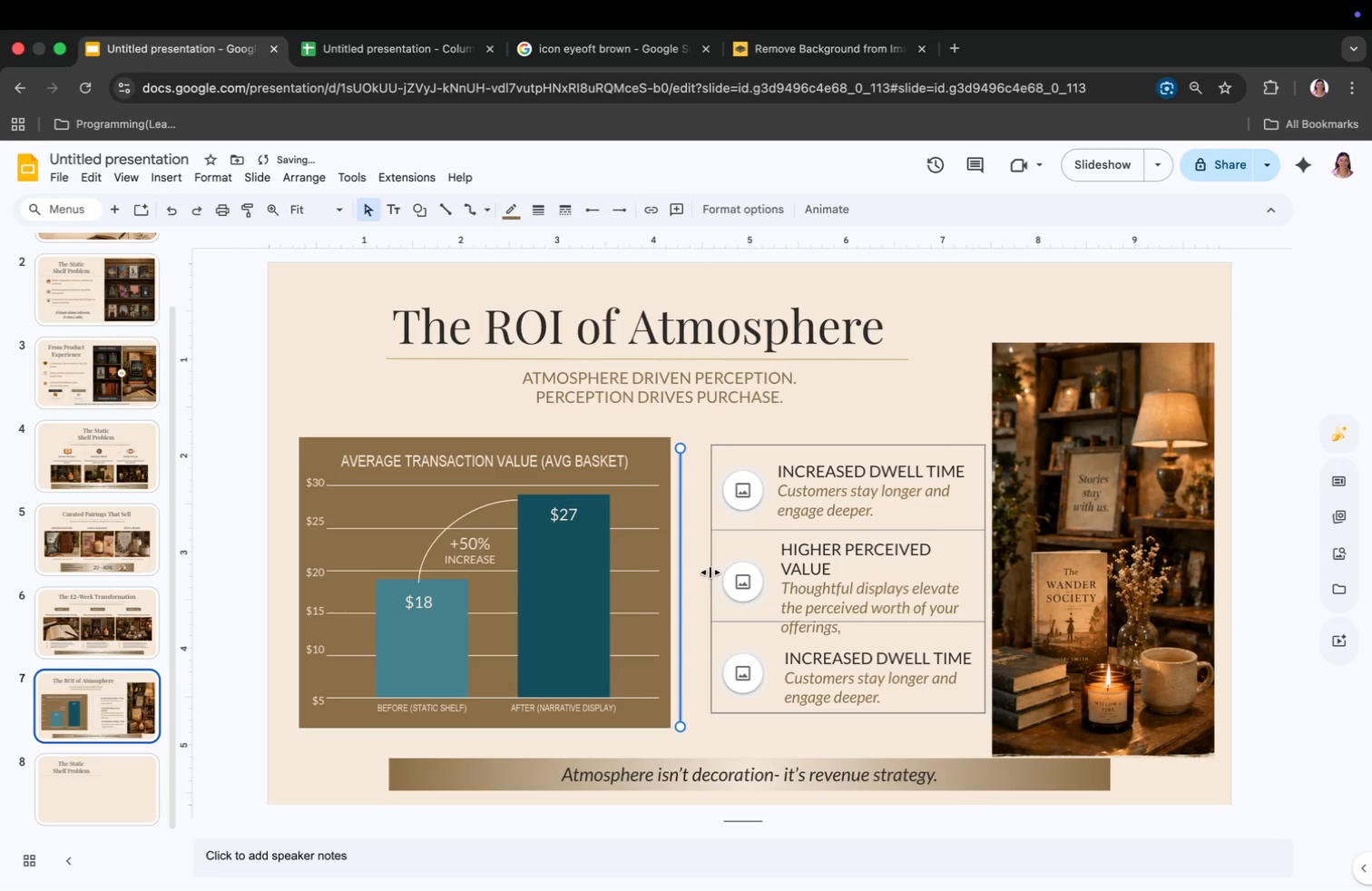 
left_click_drag(start_coordinate=[710, 573], to_coordinate=[691, 575])
 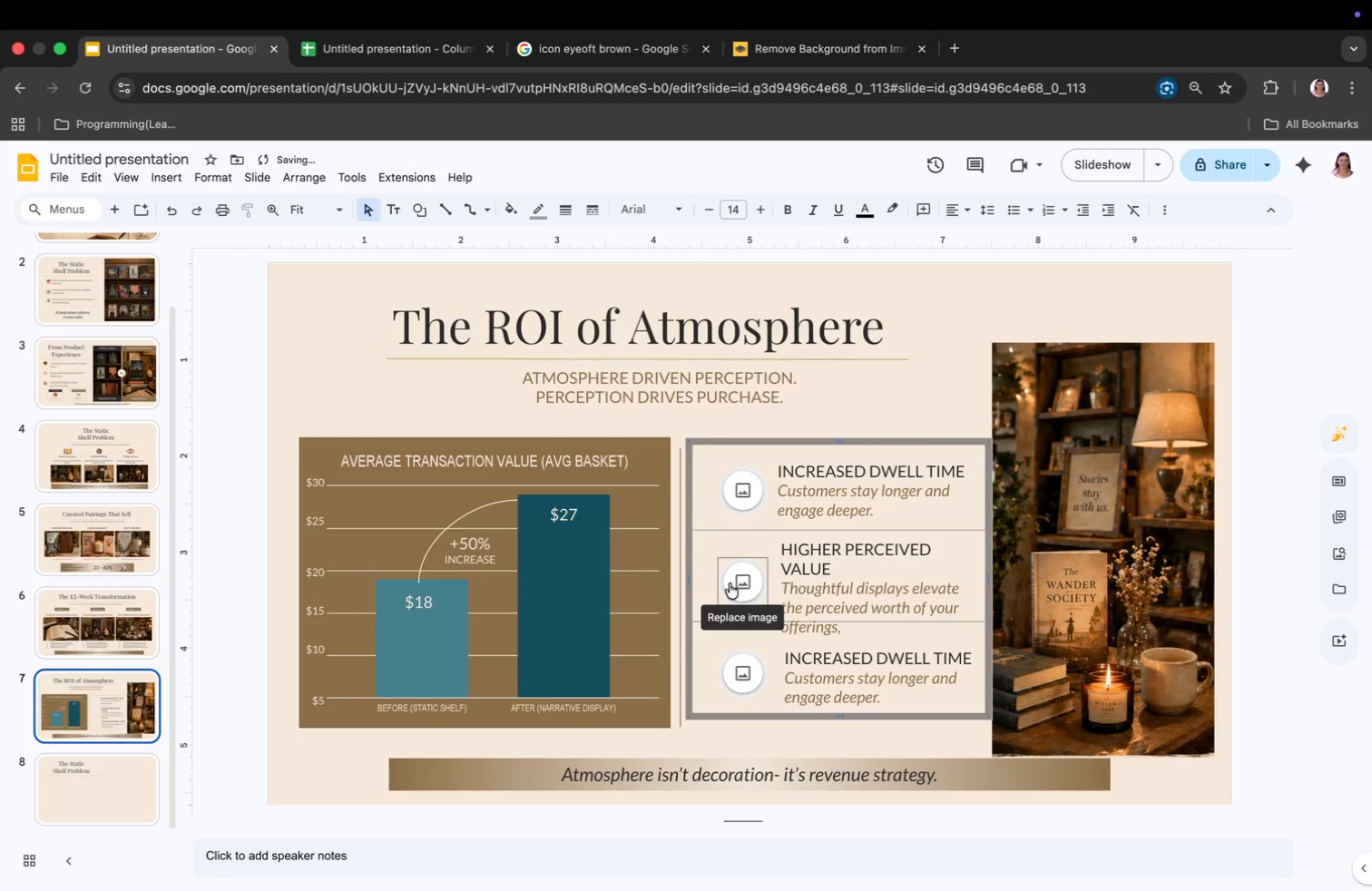 
left_click_drag(start_coordinate=[734, 581], to_coordinate=[711, 581])
 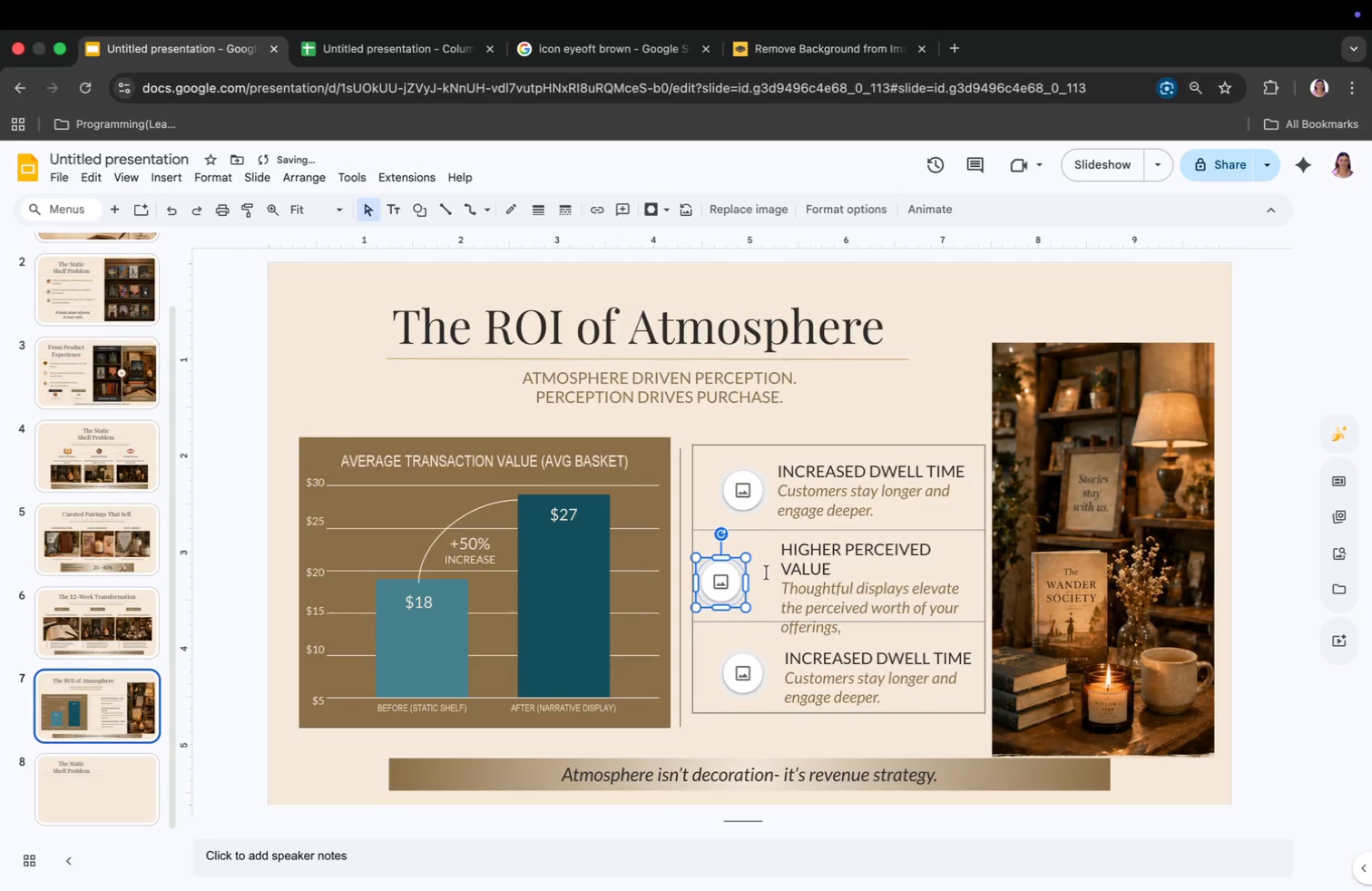 
left_click([791, 571])
 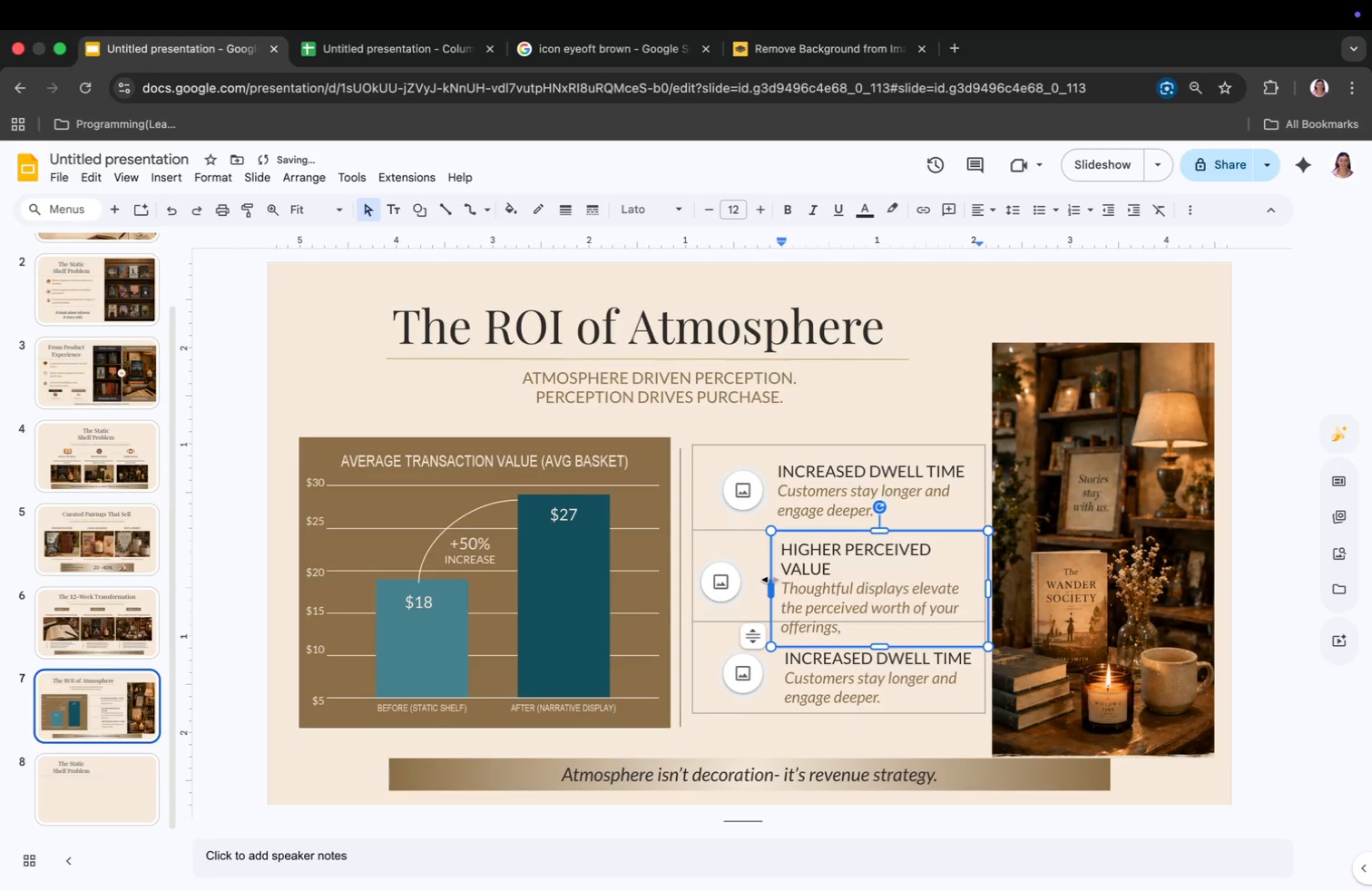 
left_click_drag(start_coordinate=[770, 580], to_coordinate=[749, 580])
 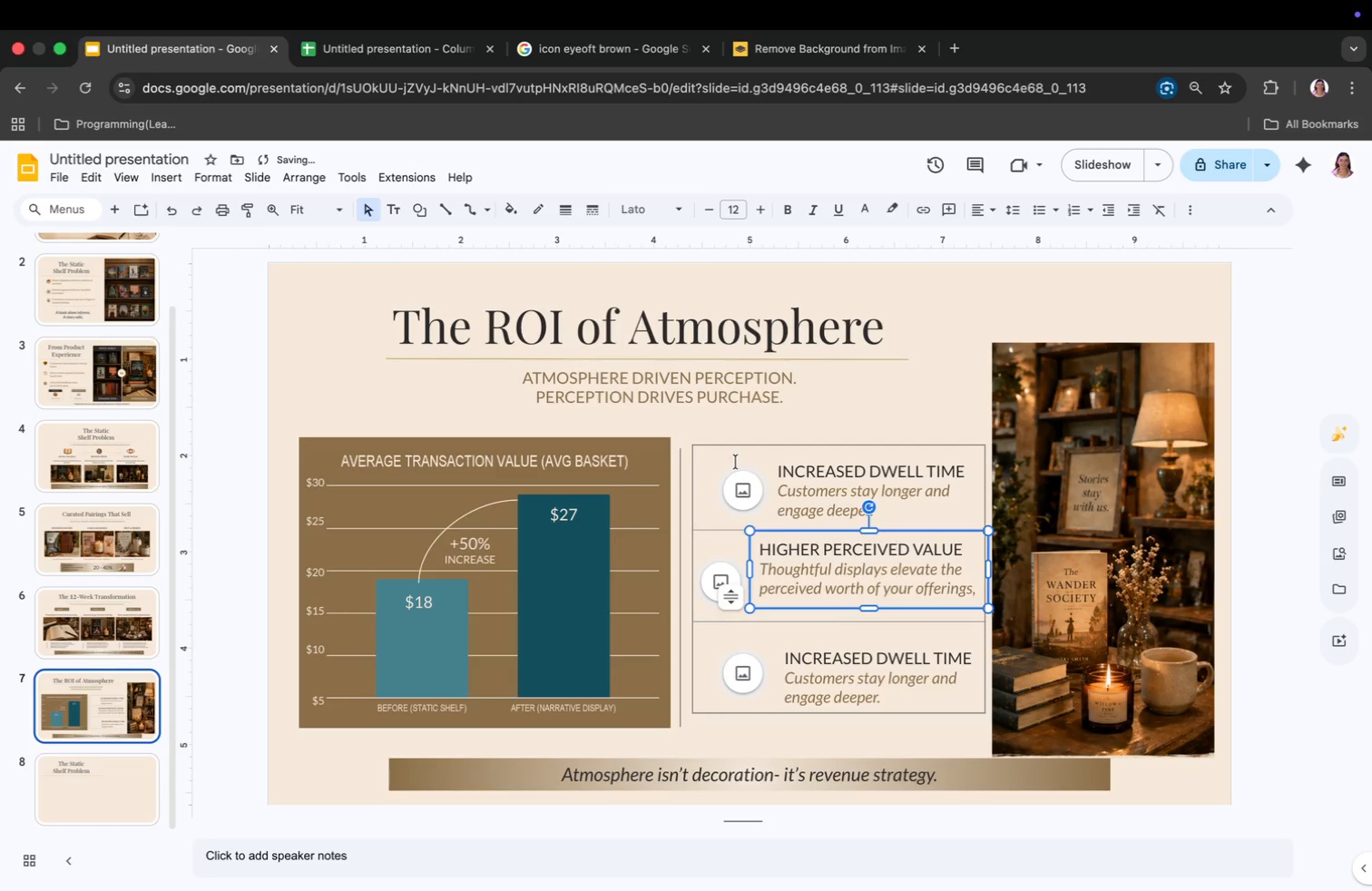 
left_click_drag(start_coordinate=[740, 483], to_coordinate=[723, 484])
 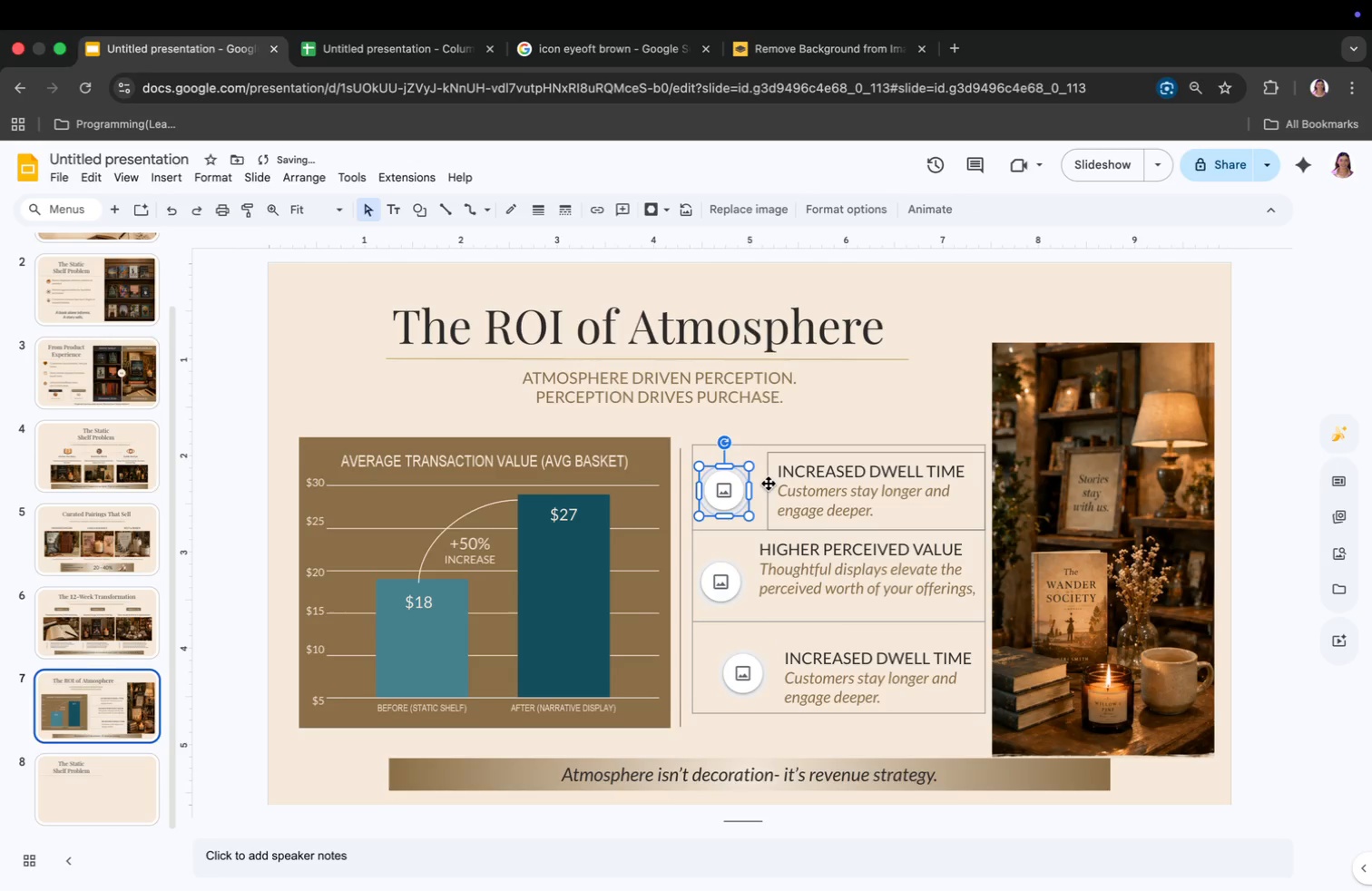 
left_click_drag(start_coordinate=[769, 484], to_coordinate=[757, 486])
 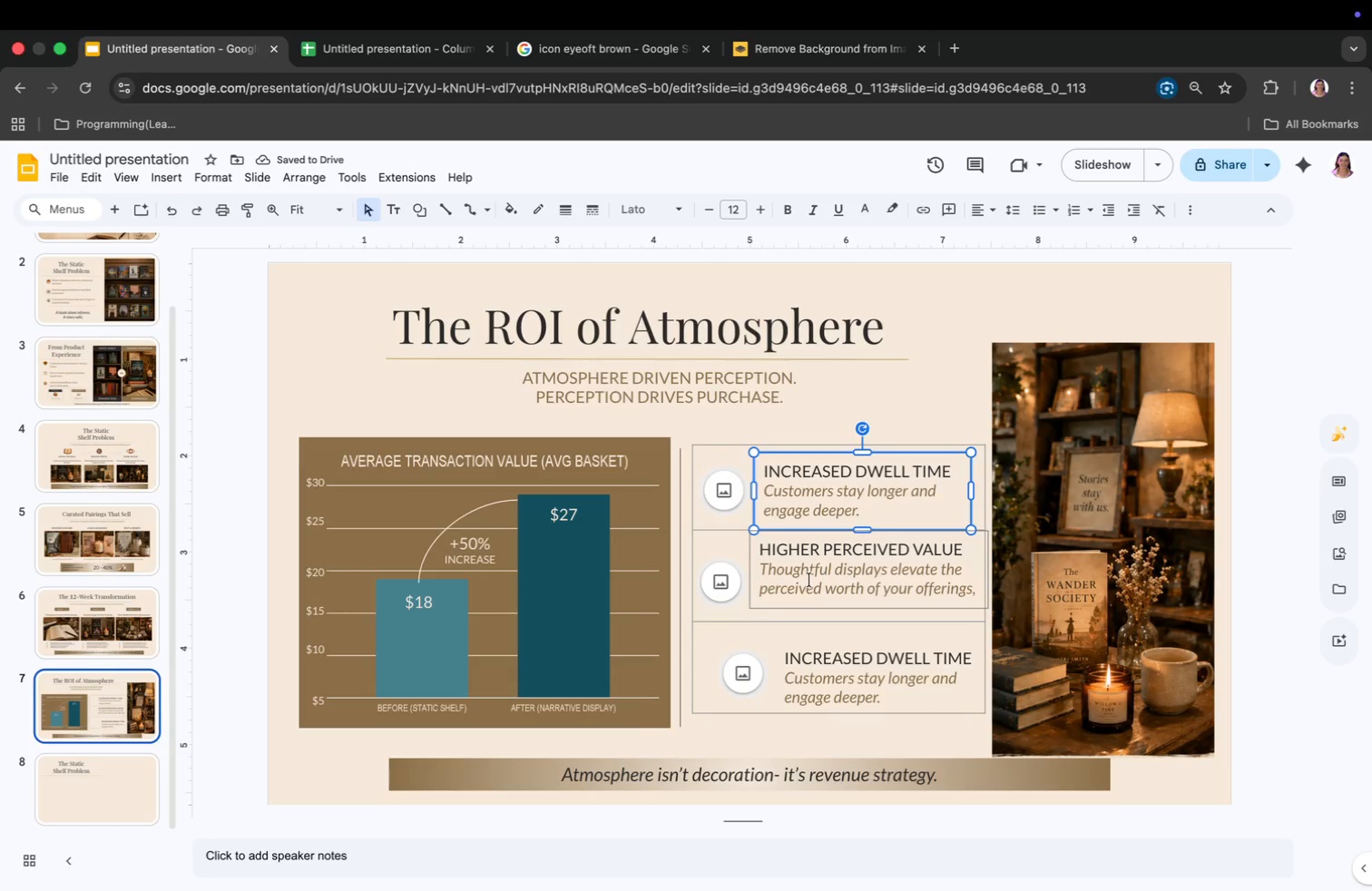 
left_click_drag(start_coordinate=[743, 670], to_coordinate=[726, 667])
 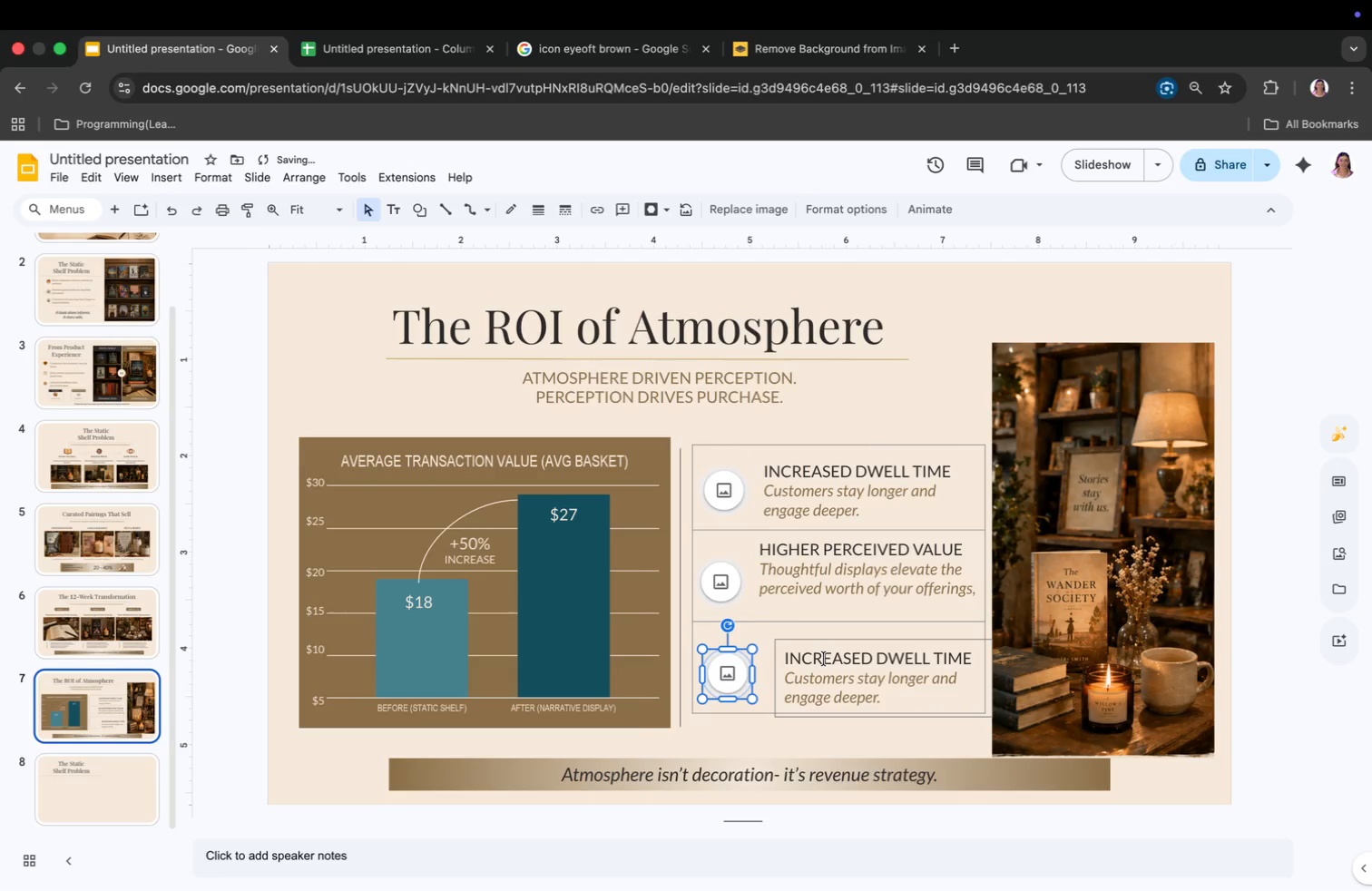 
left_click_drag(start_coordinate=[824, 659], to_coordinate=[817, 643])
 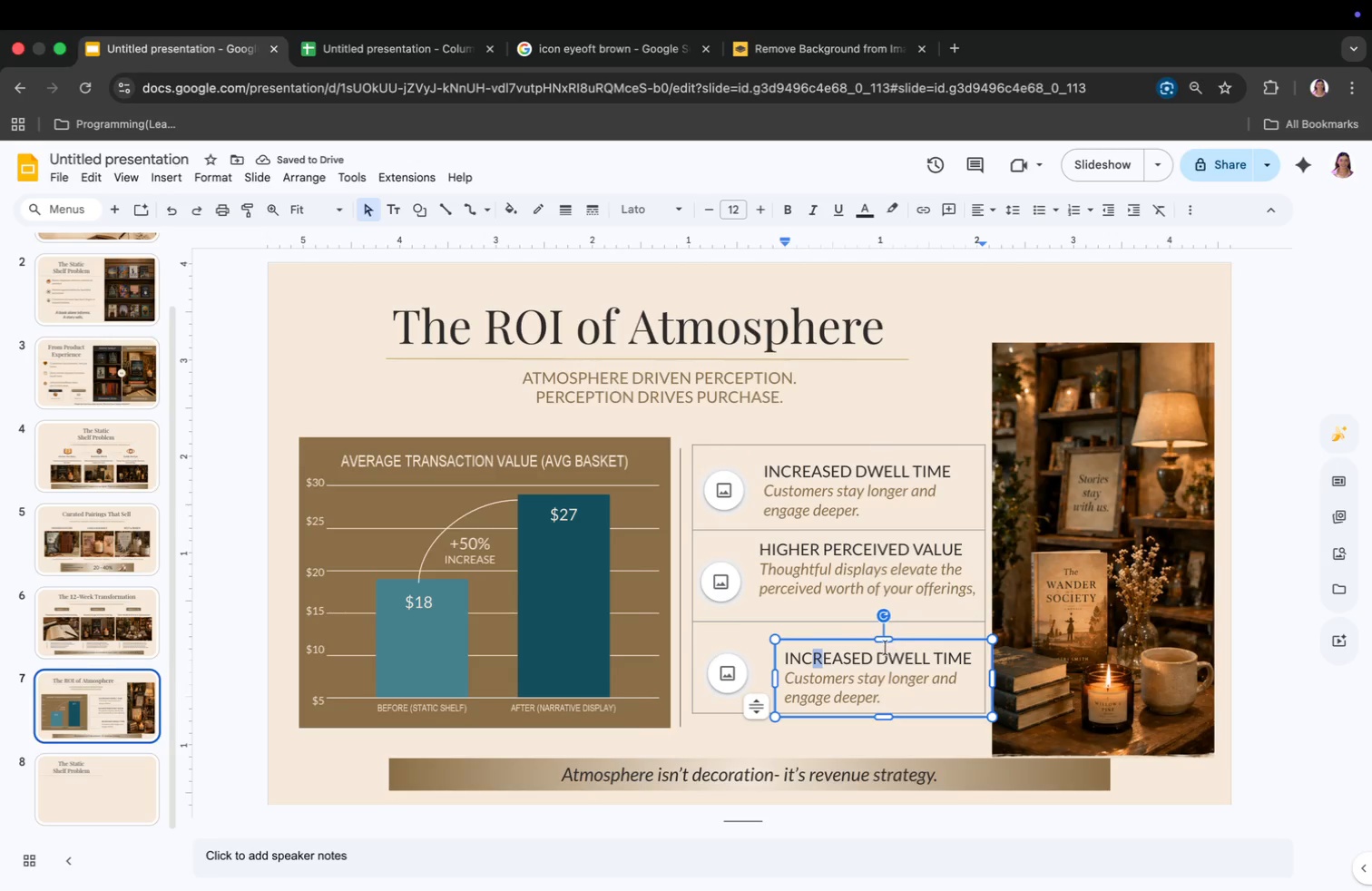 
left_click_drag(start_coordinate=[884, 641], to_coordinate=[881, 630])
 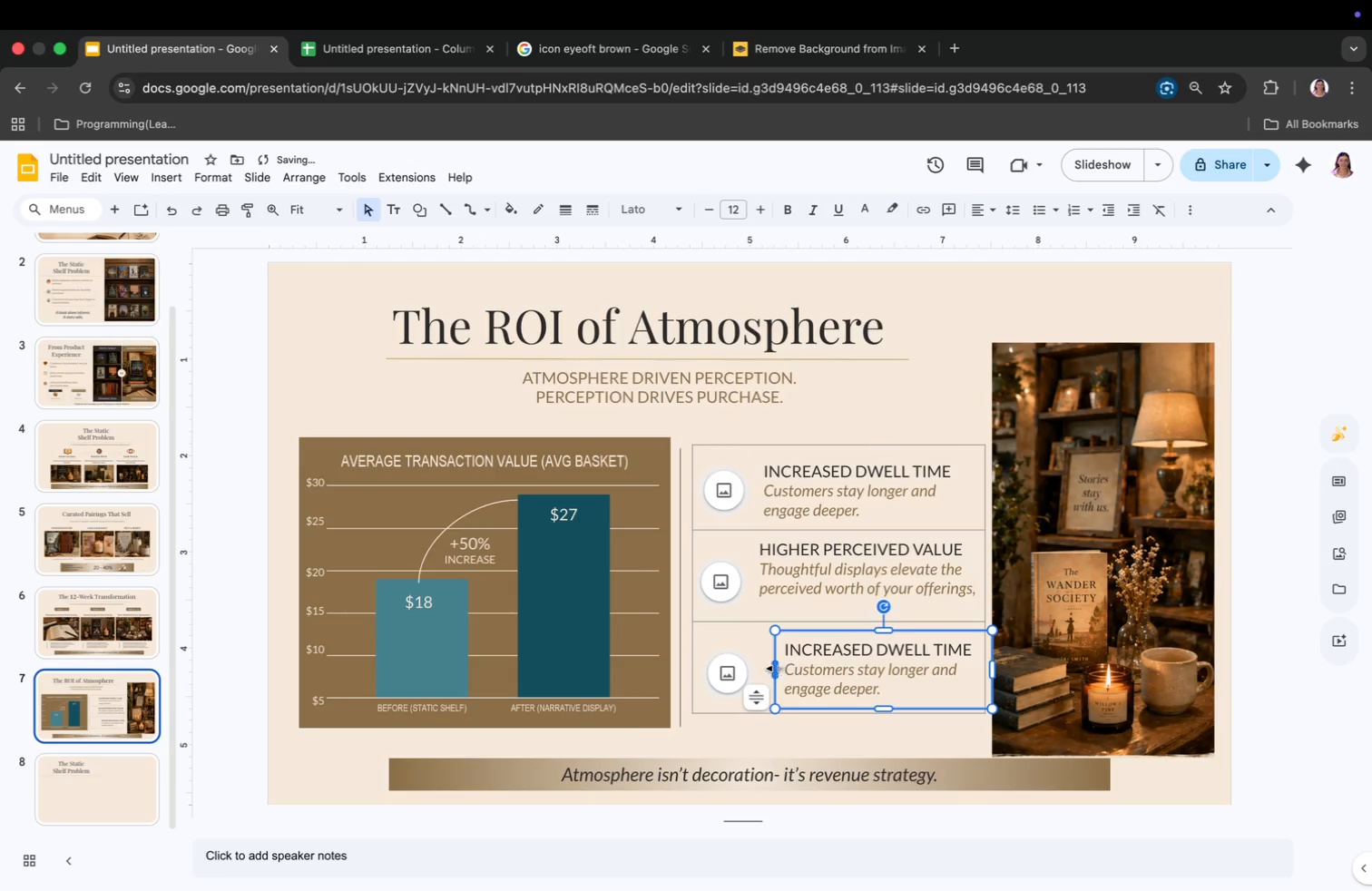 
left_click_drag(start_coordinate=[773, 669], to_coordinate=[754, 669])
 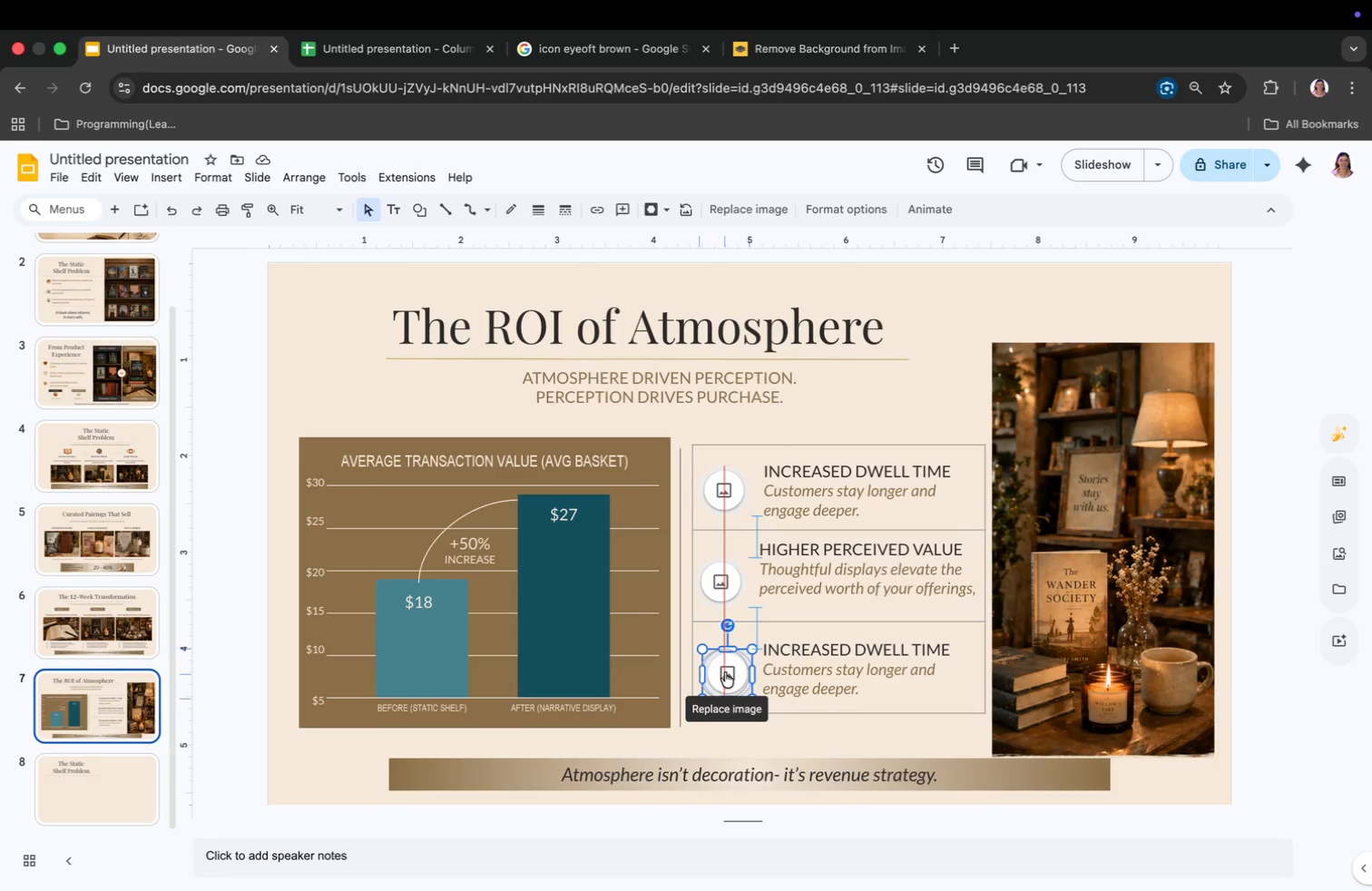 
wait(16.14)
 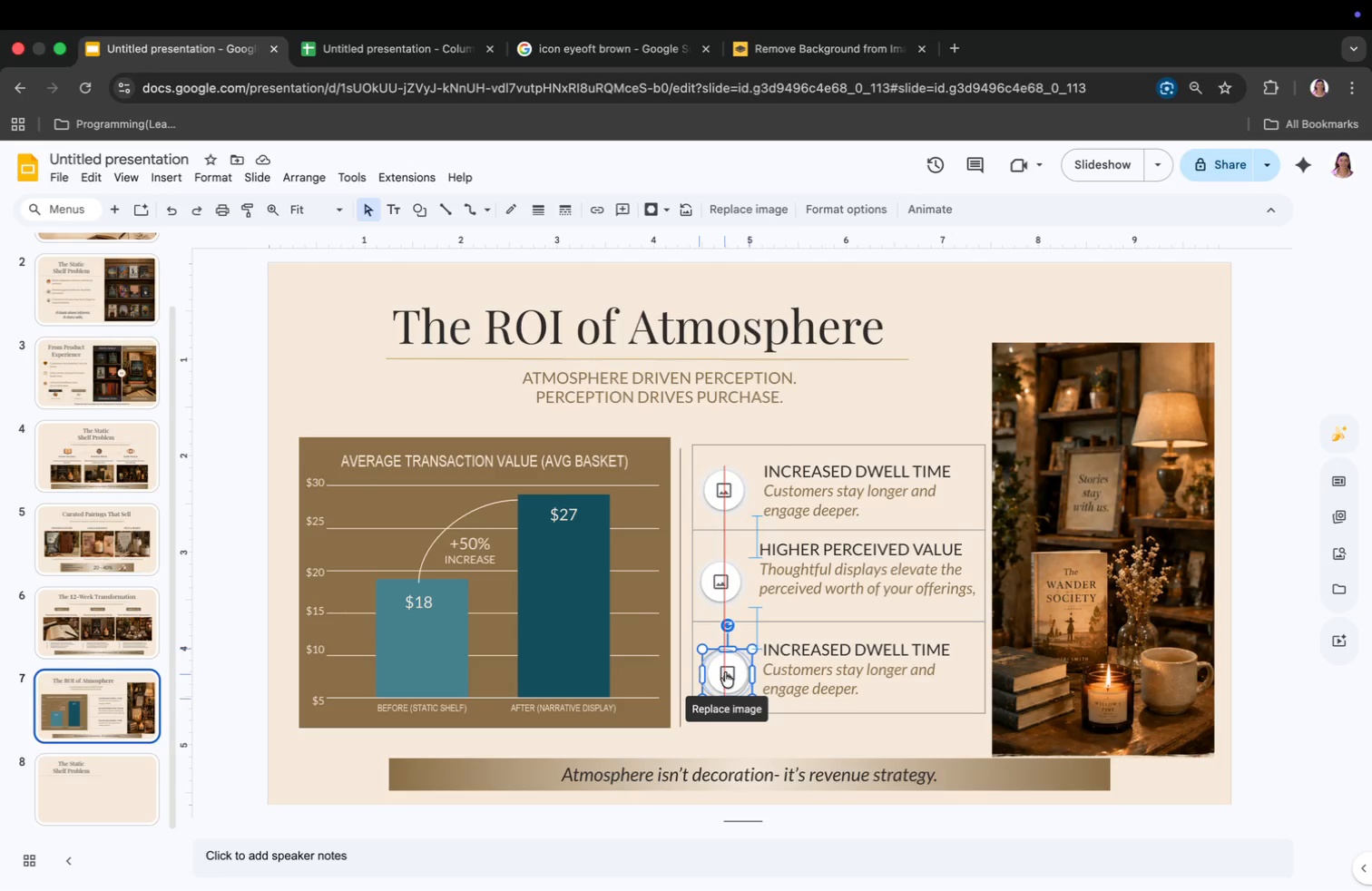 
left_click([807, 690])
 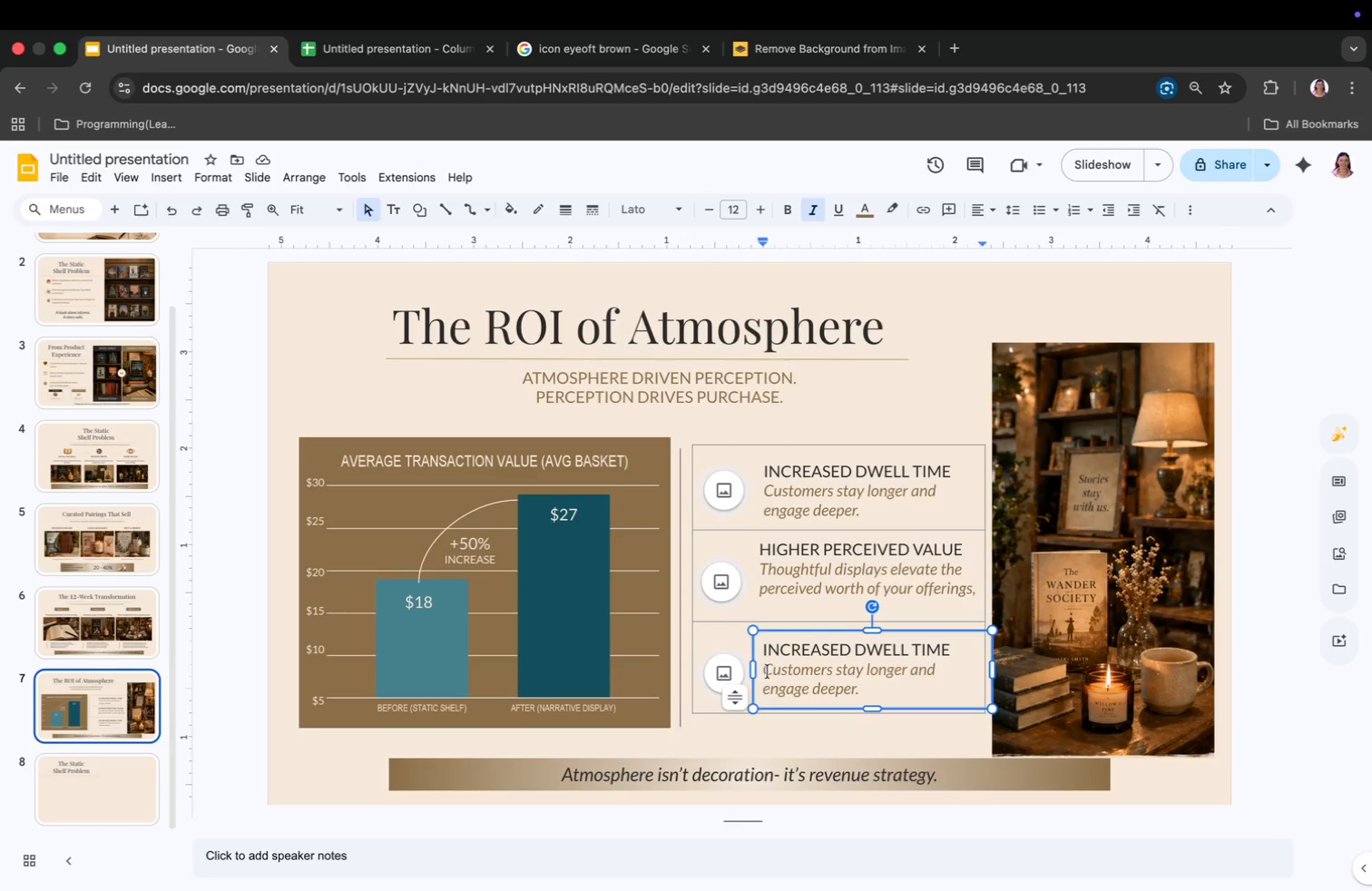 
wait(12.81)
 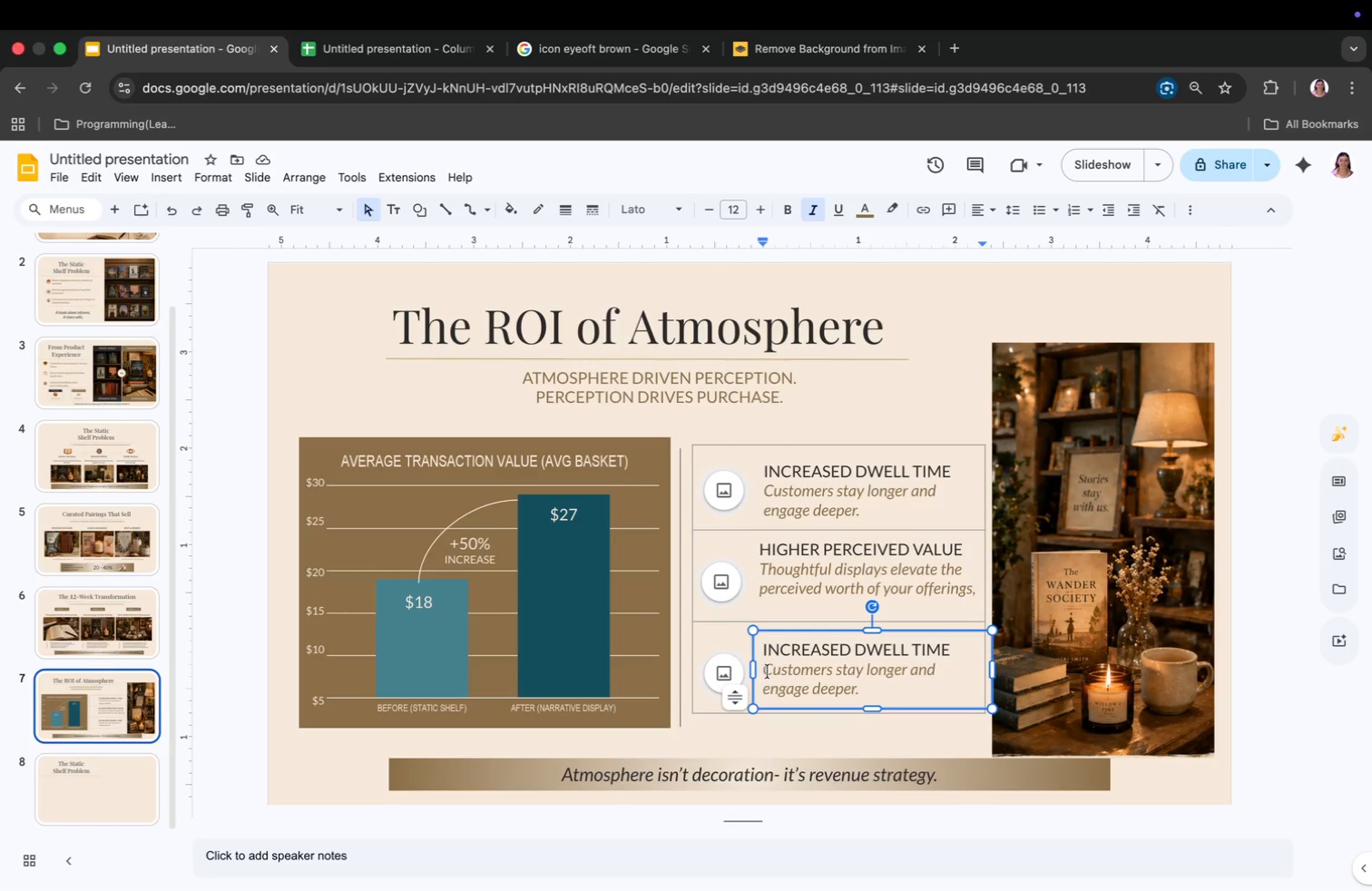 
left_click_drag(start_coordinate=[761, 653], to_coordinate=[963, 657])
 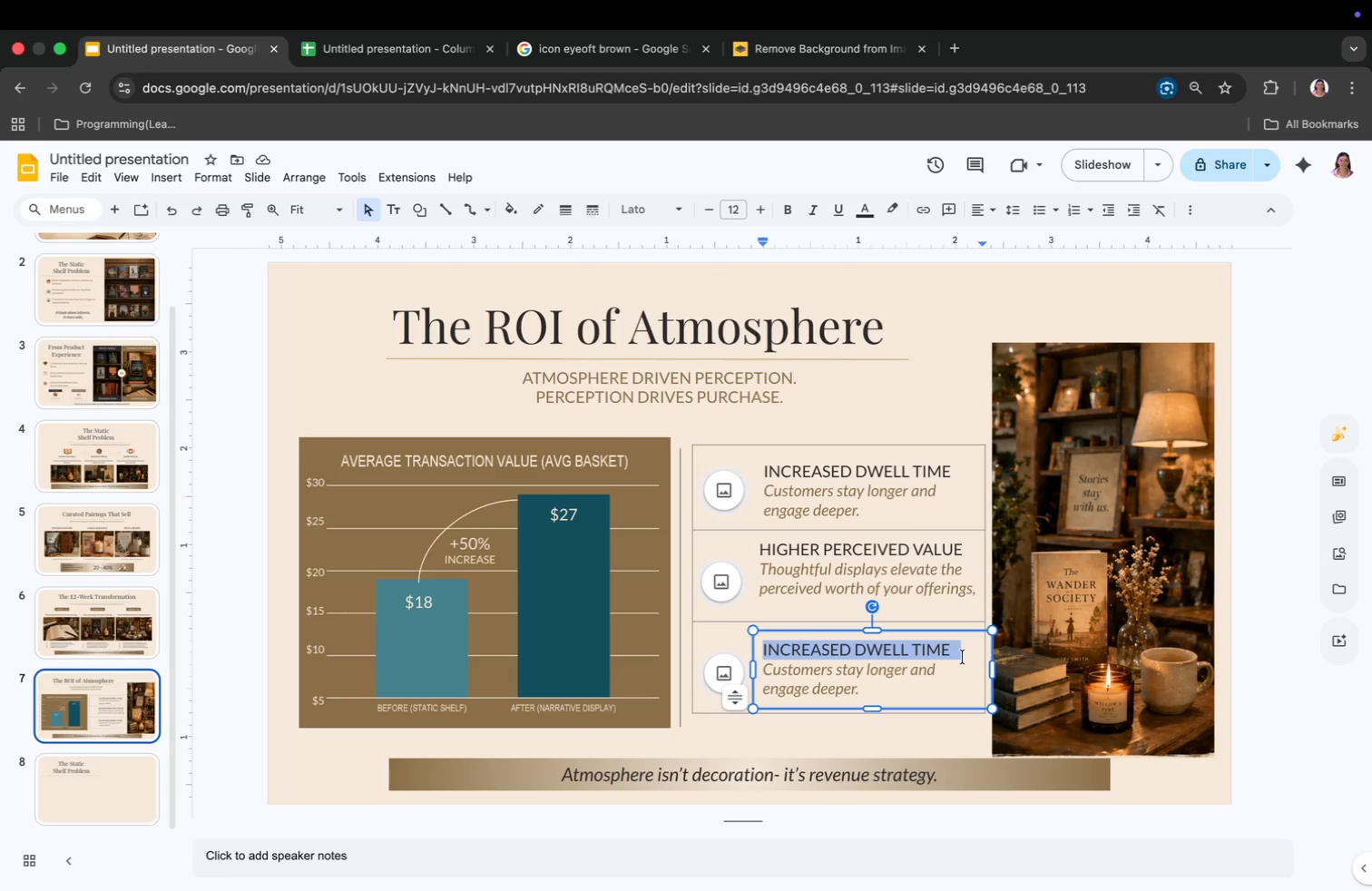 
type(Str)
key(Backspace)
key(Backspace)
type(TRONGER BRAND IDENTITY)
 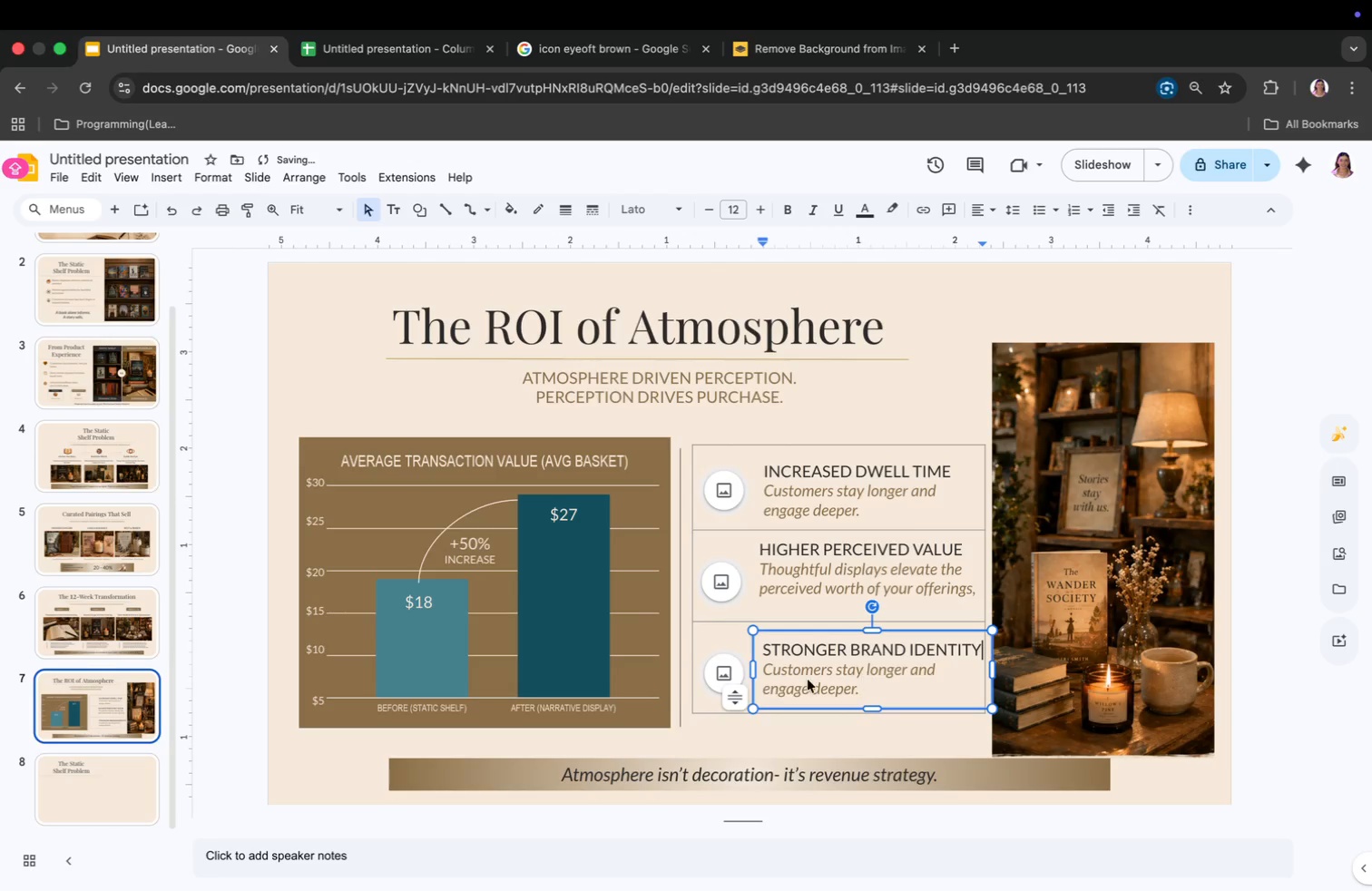 
left_click_drag(start_coordinate=[762, 670], to_coordinate=[860, 692])
 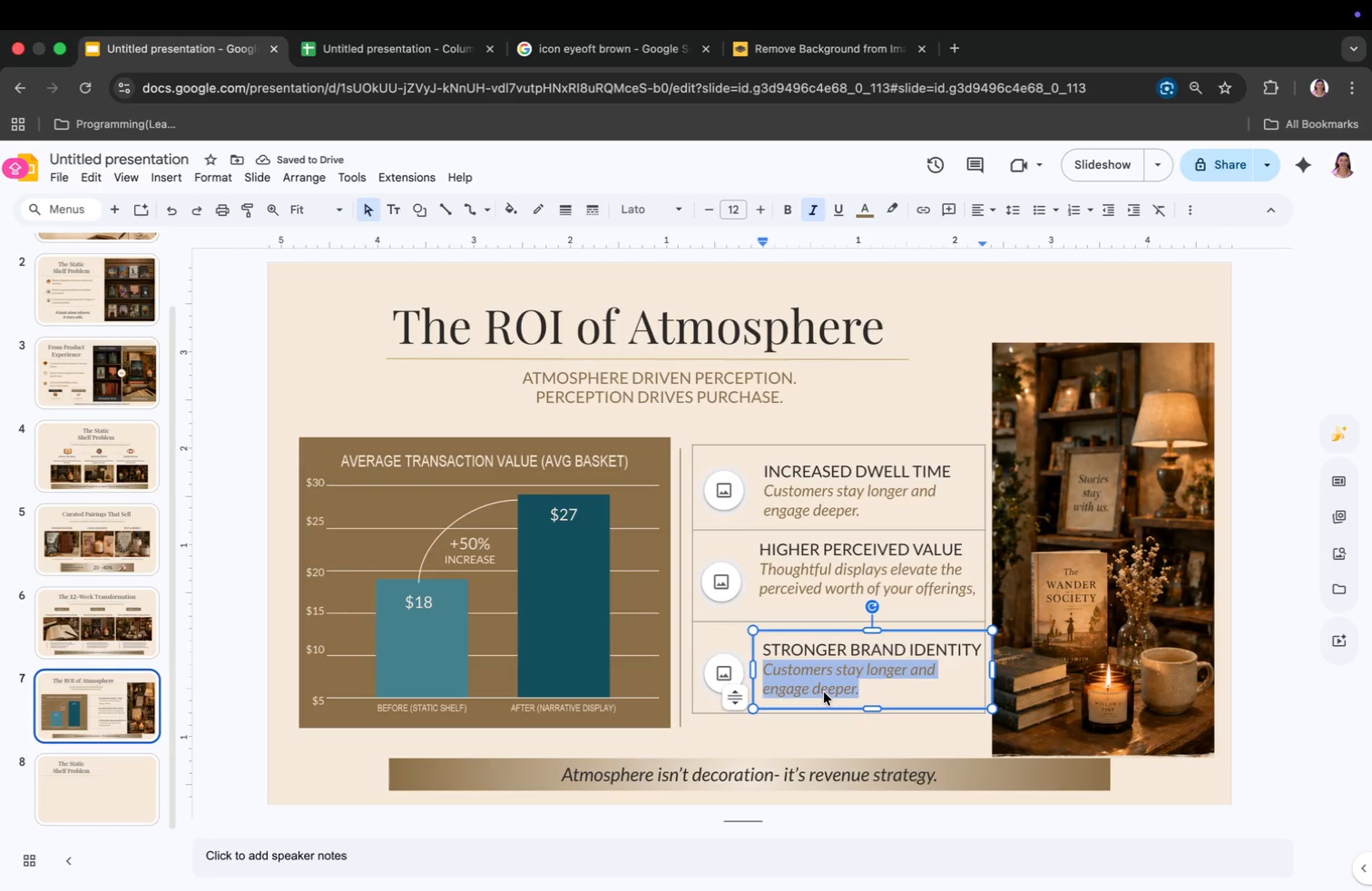 
type(a)
key(Backspace)
type(A cohe)
 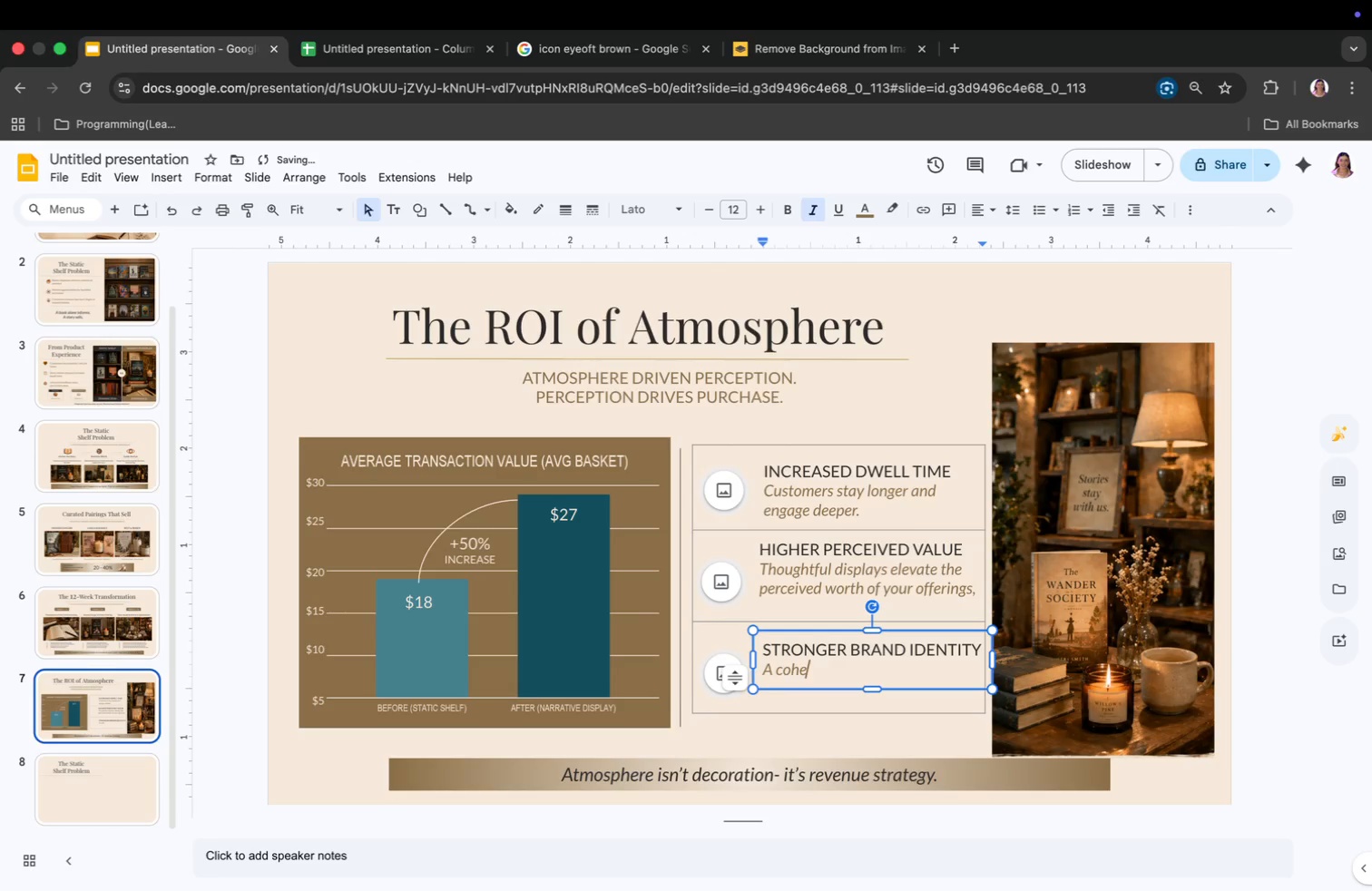 
type(sive atmosphere creates memorable experiences and loyalty.)
 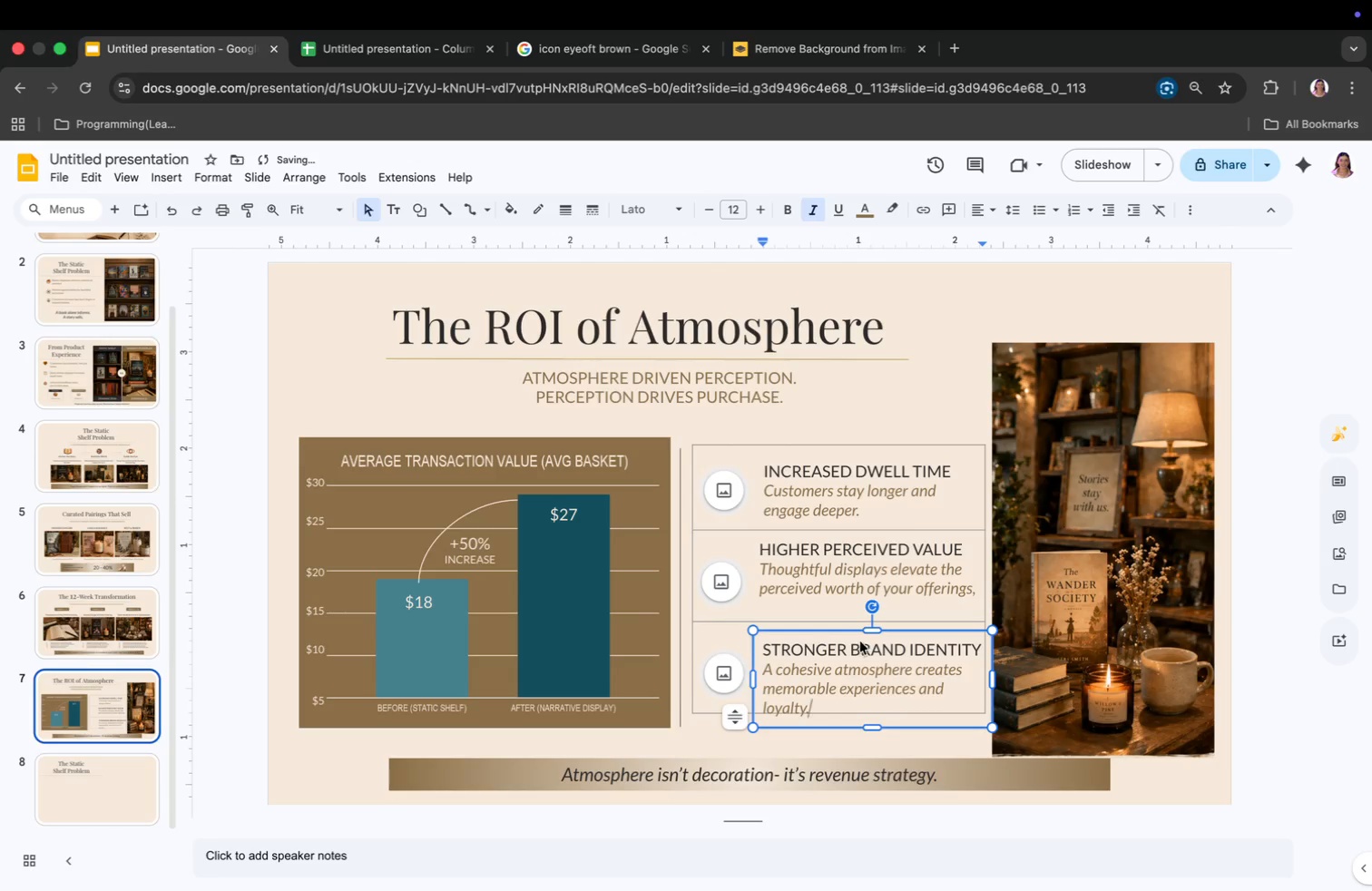 
left_click_drag(start_coordinate=[870, 635], to_coordinate=[870, 630])
 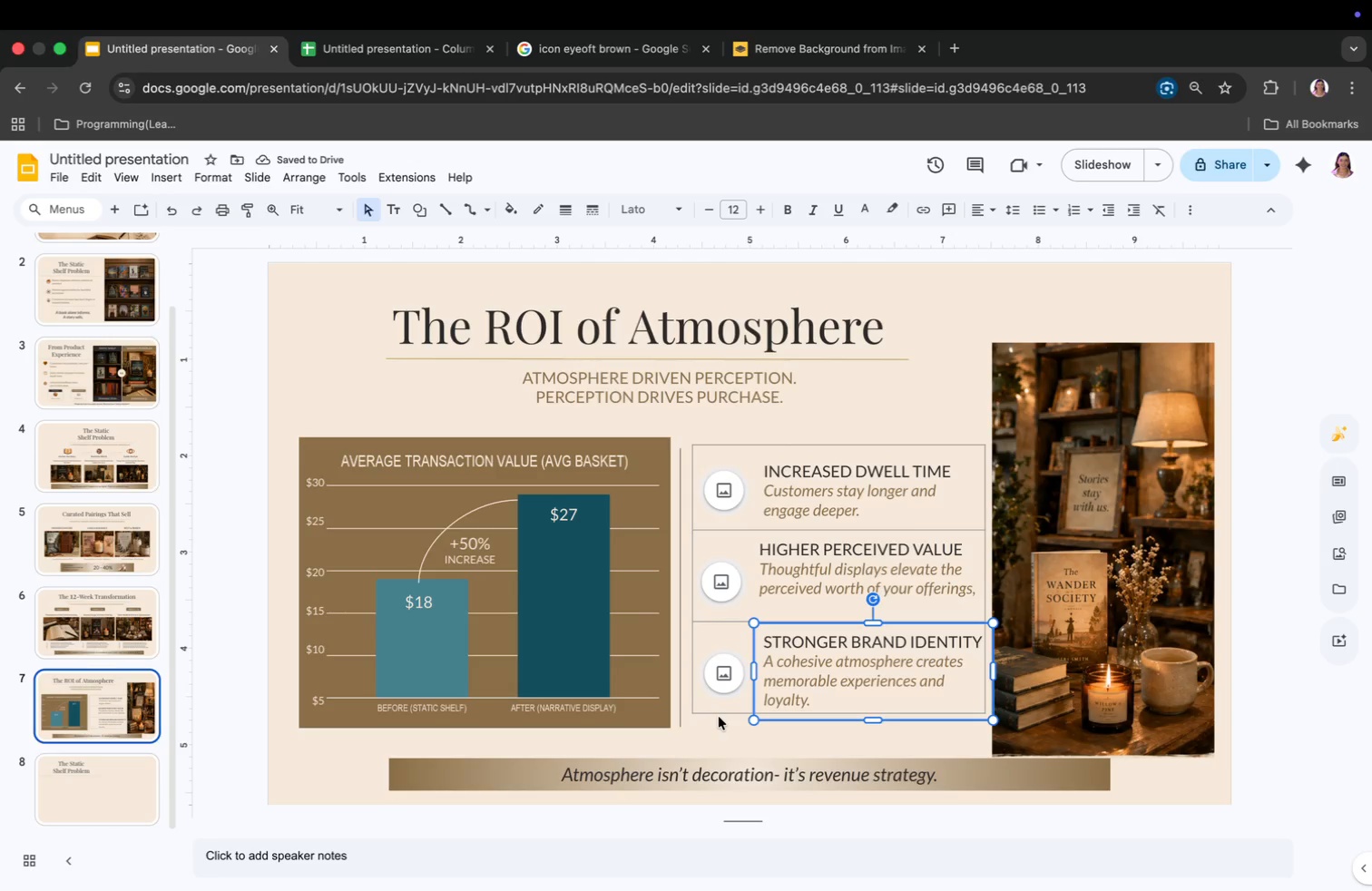 
wait(5.05)
 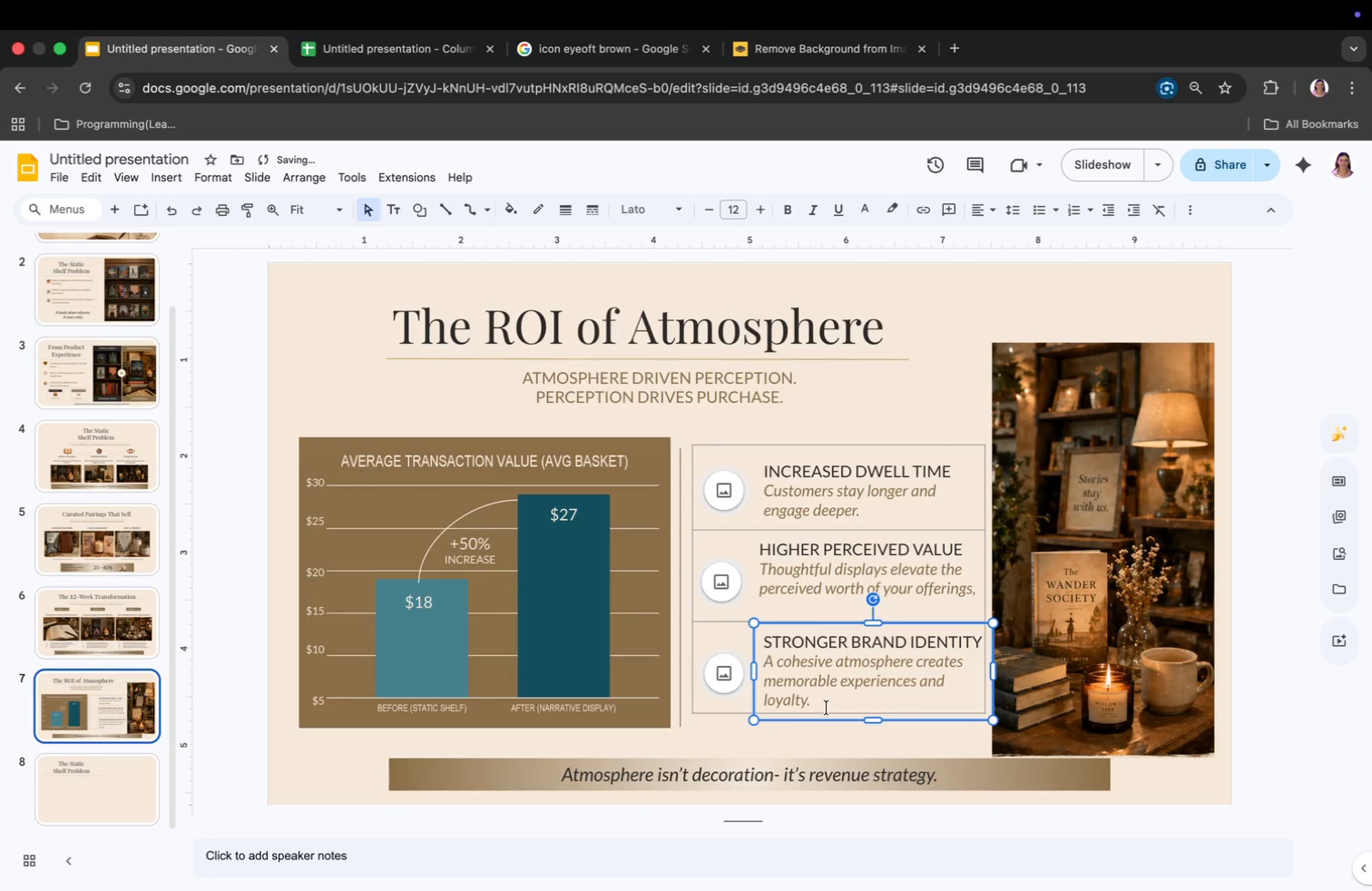 
left_click([1015, 318])
 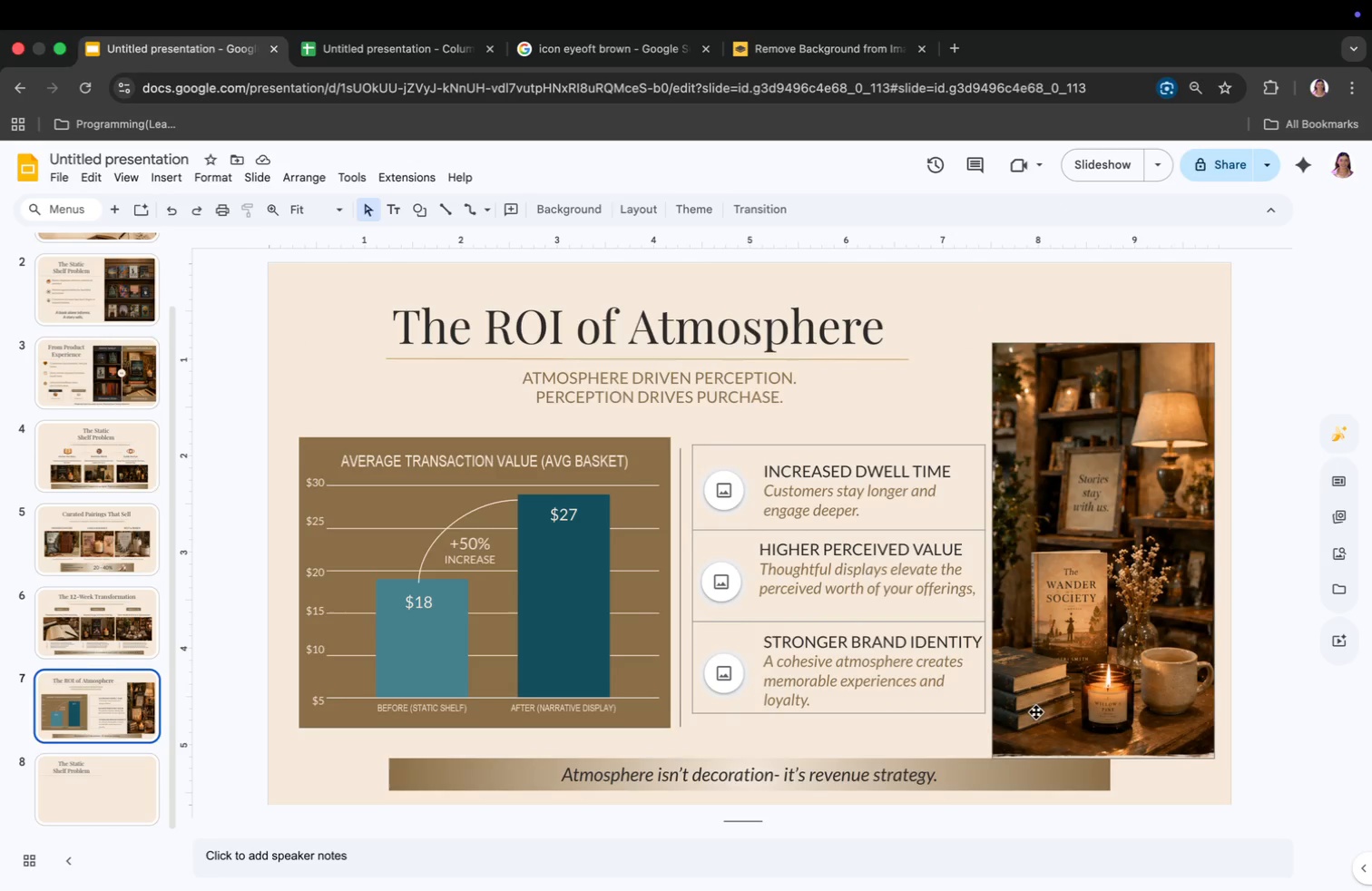 
left_click_drag(start_coordinate=[1063, 688], to_coordinate=[1068, 700])
 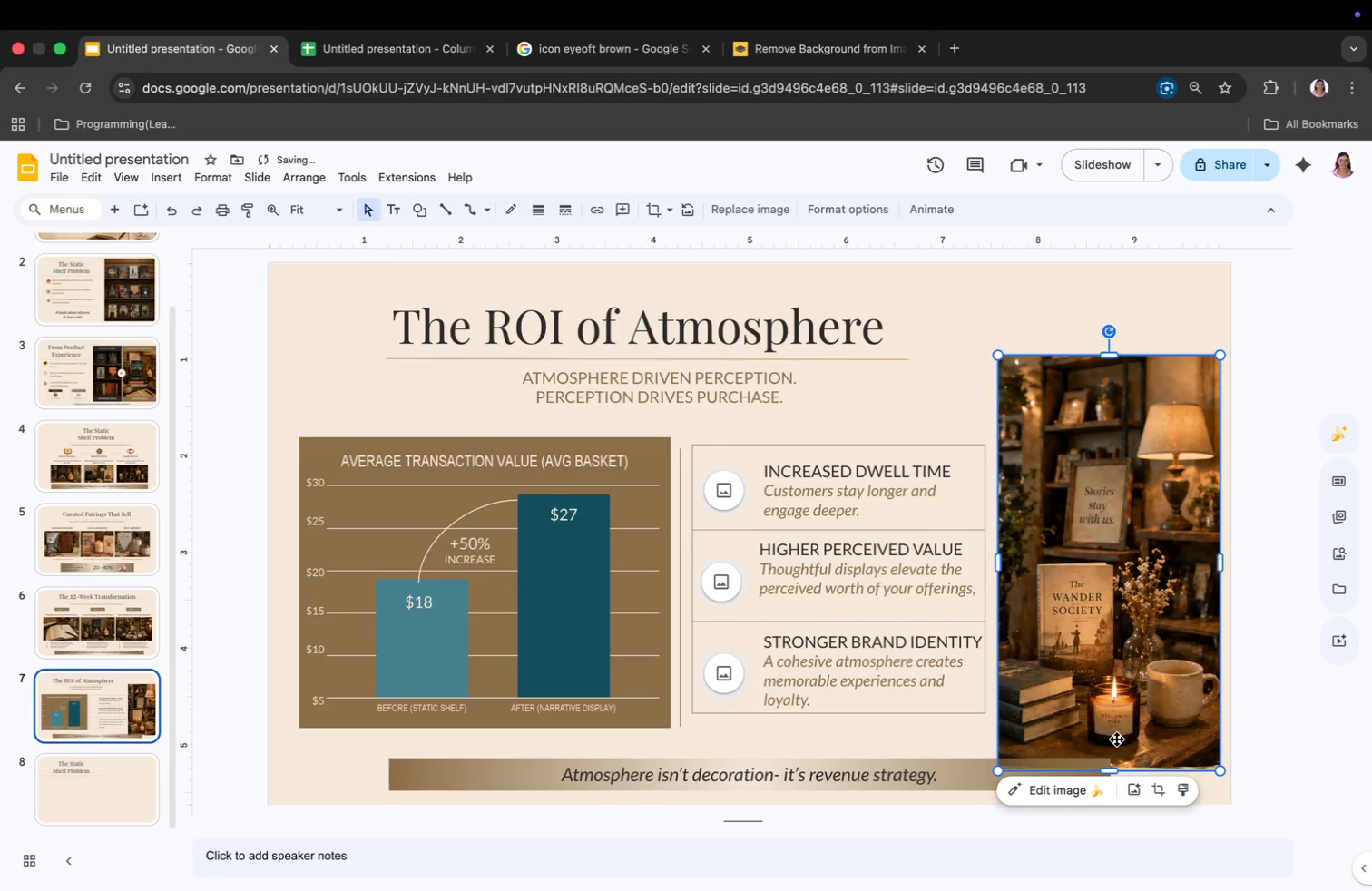 
left_click_drag(start_coordinate=[1108, 686], to_coordinate=[1099, 661])
 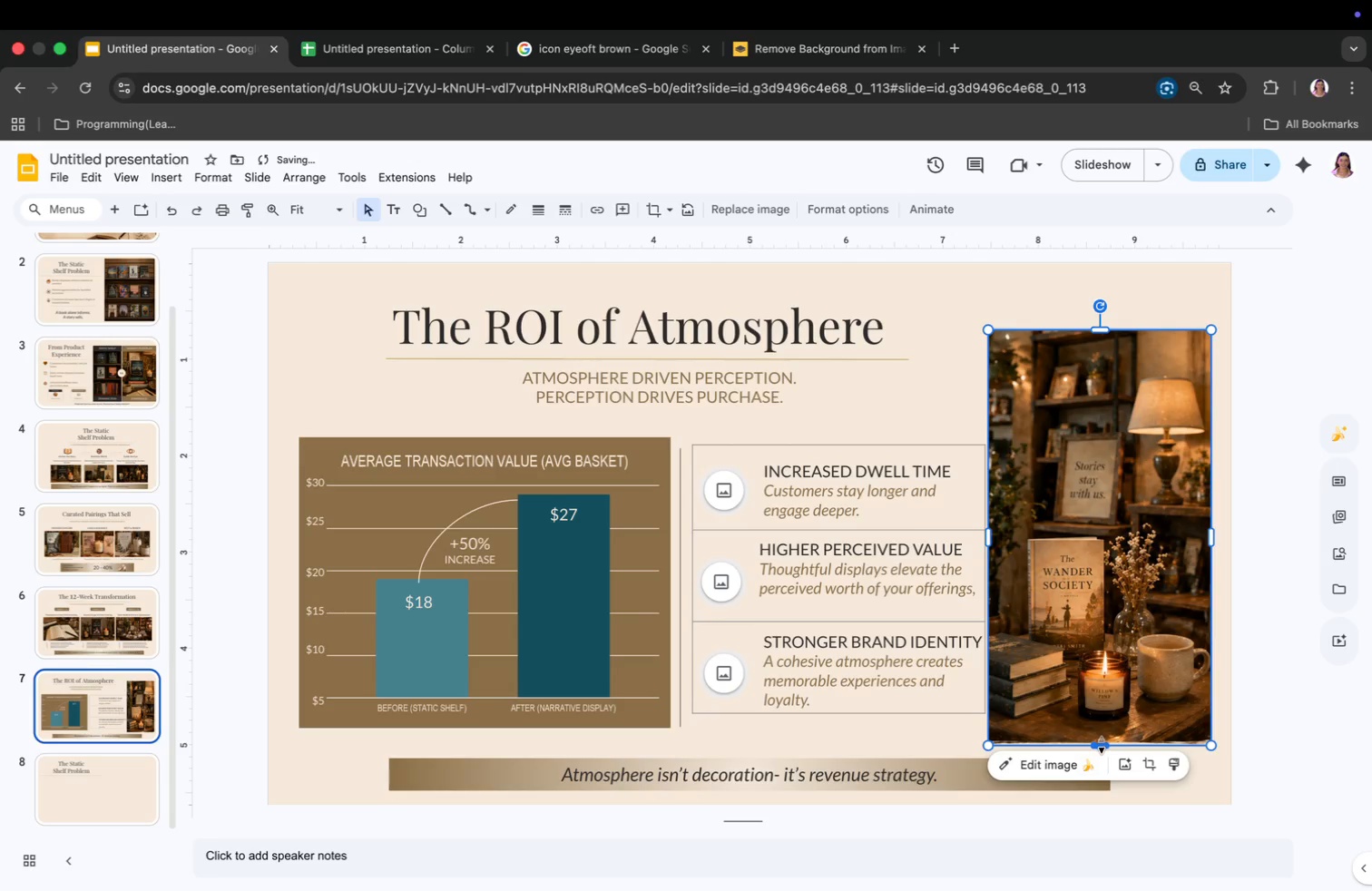 
left_click_drag(start_coordinate=[1102, 745], to_coordinate=[1102, 728])
 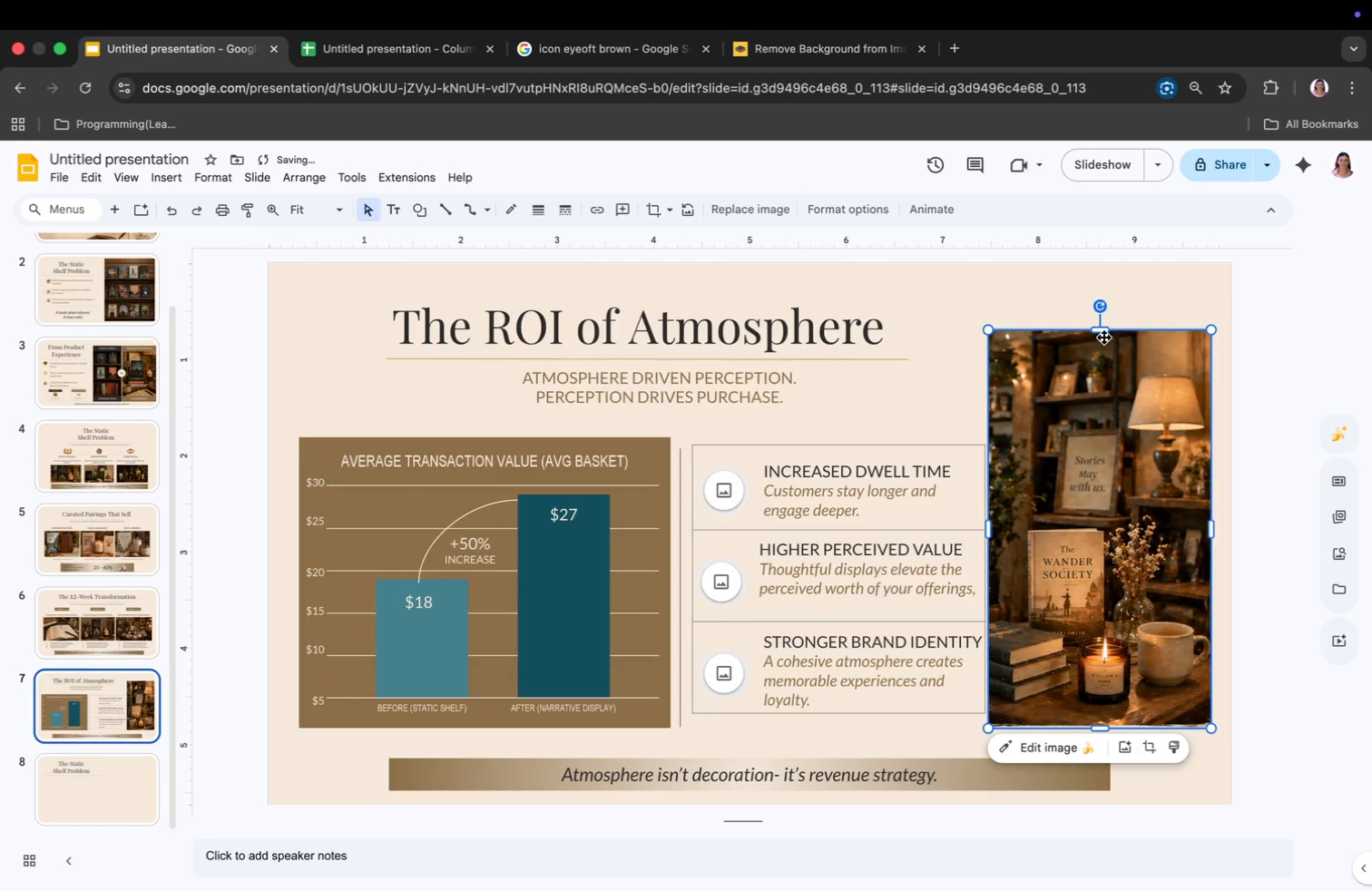 
left_click_drag(start_coordinate=[1099, 477], to_coordinate=[1105, 478])
 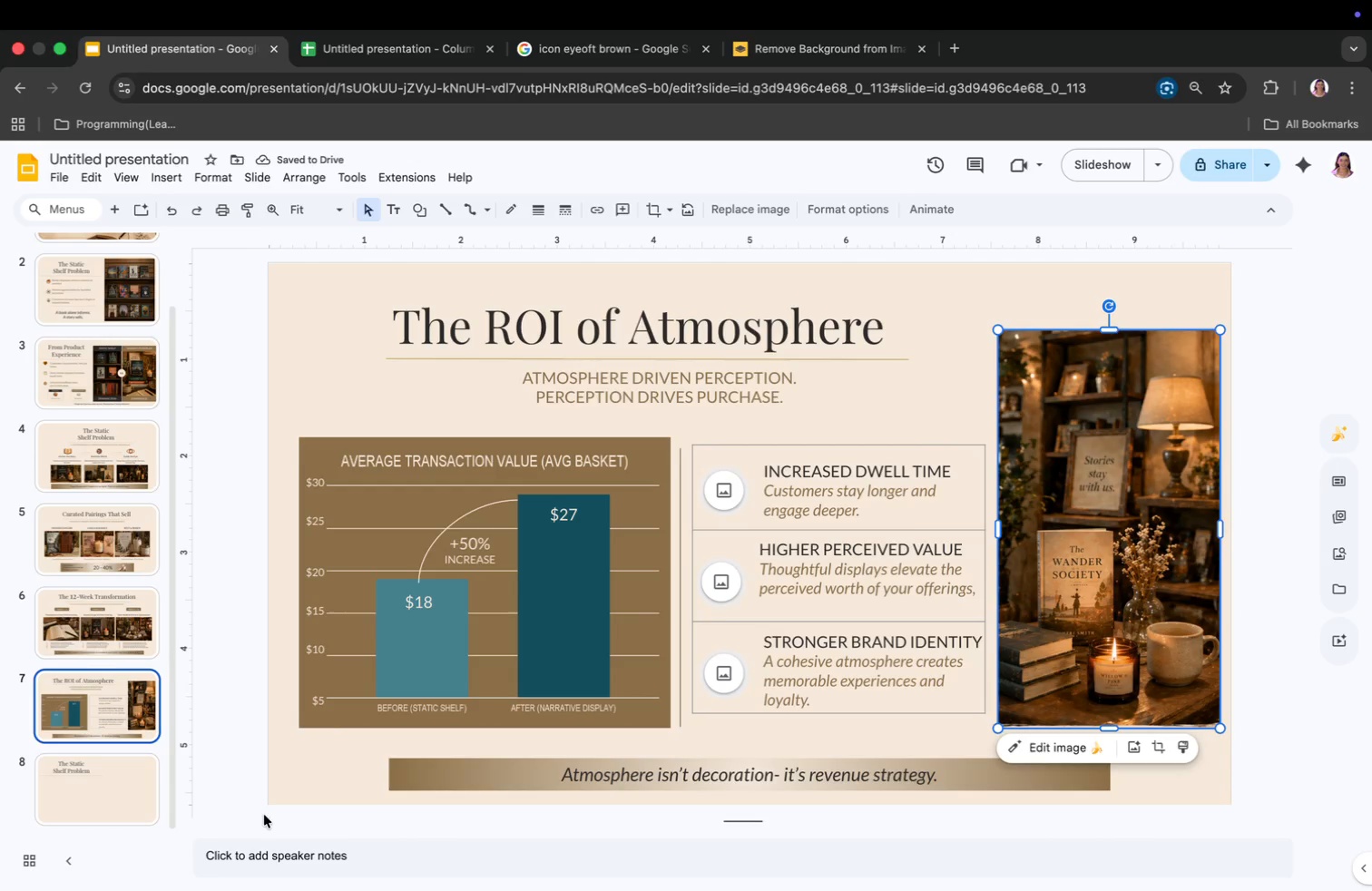 
left_click([317, 770])
 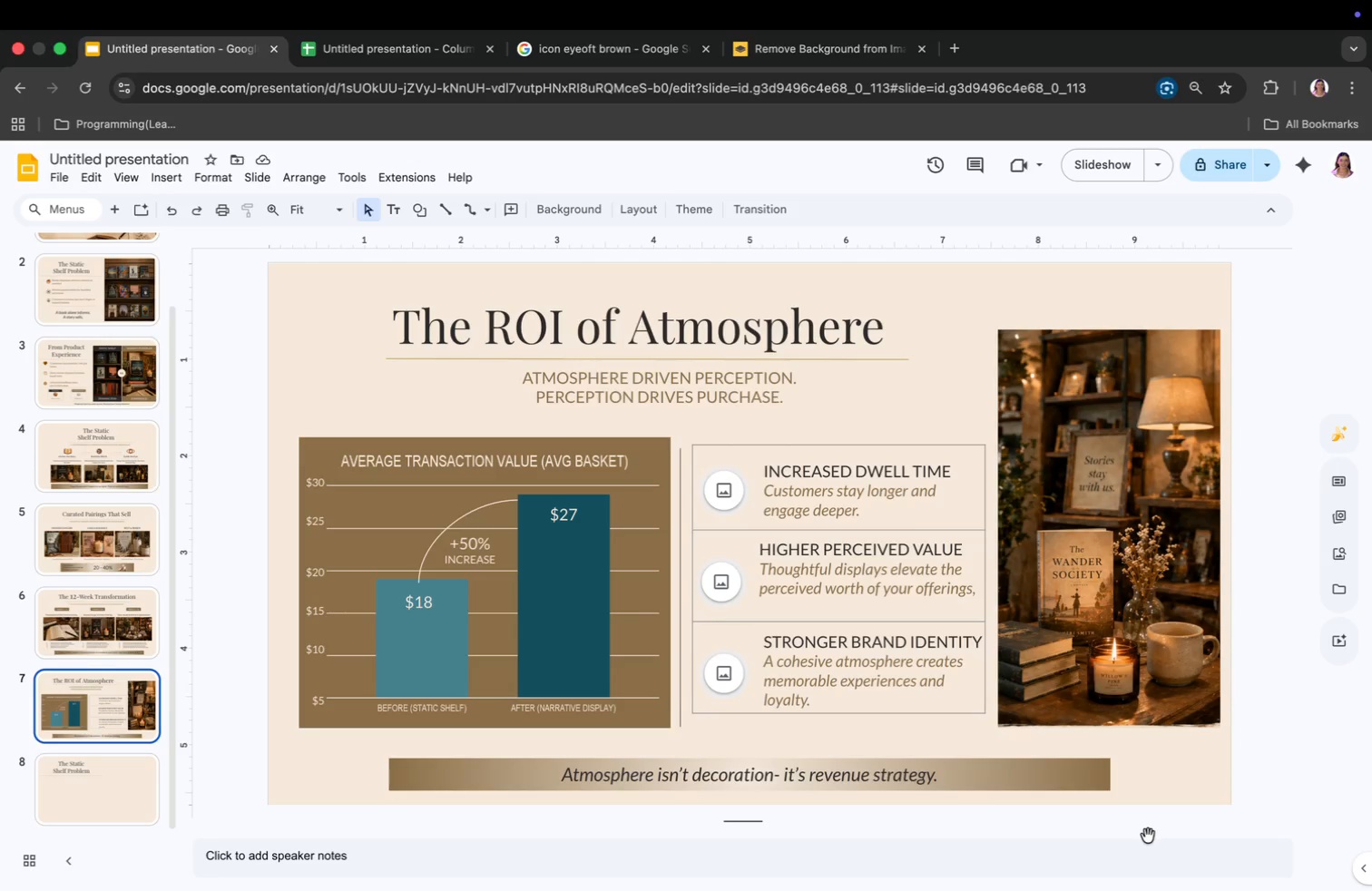 
wait(75.24)
 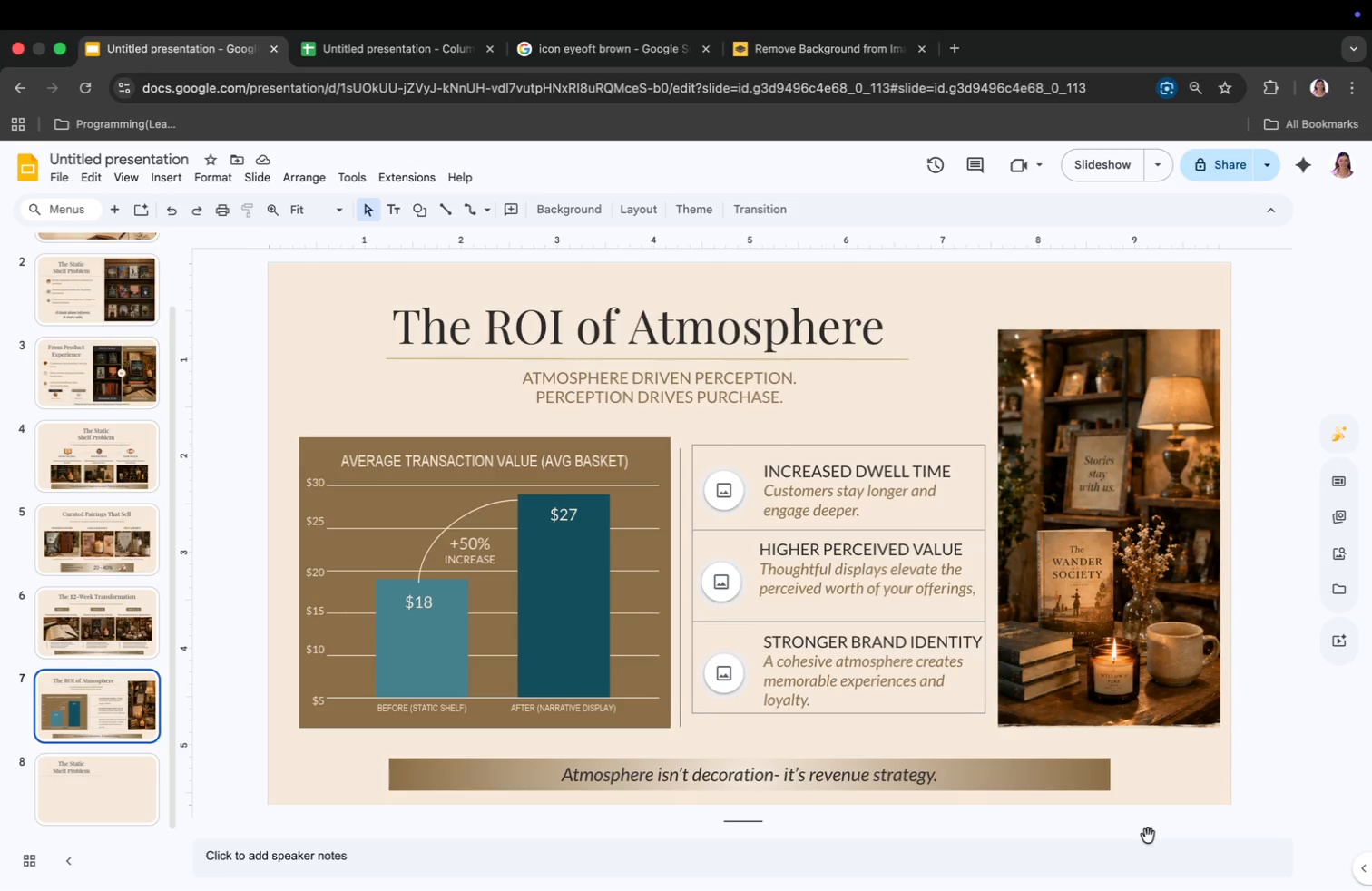 
scroll: coordinate [797, 695], scroll_direction: down, amount: 2.0
 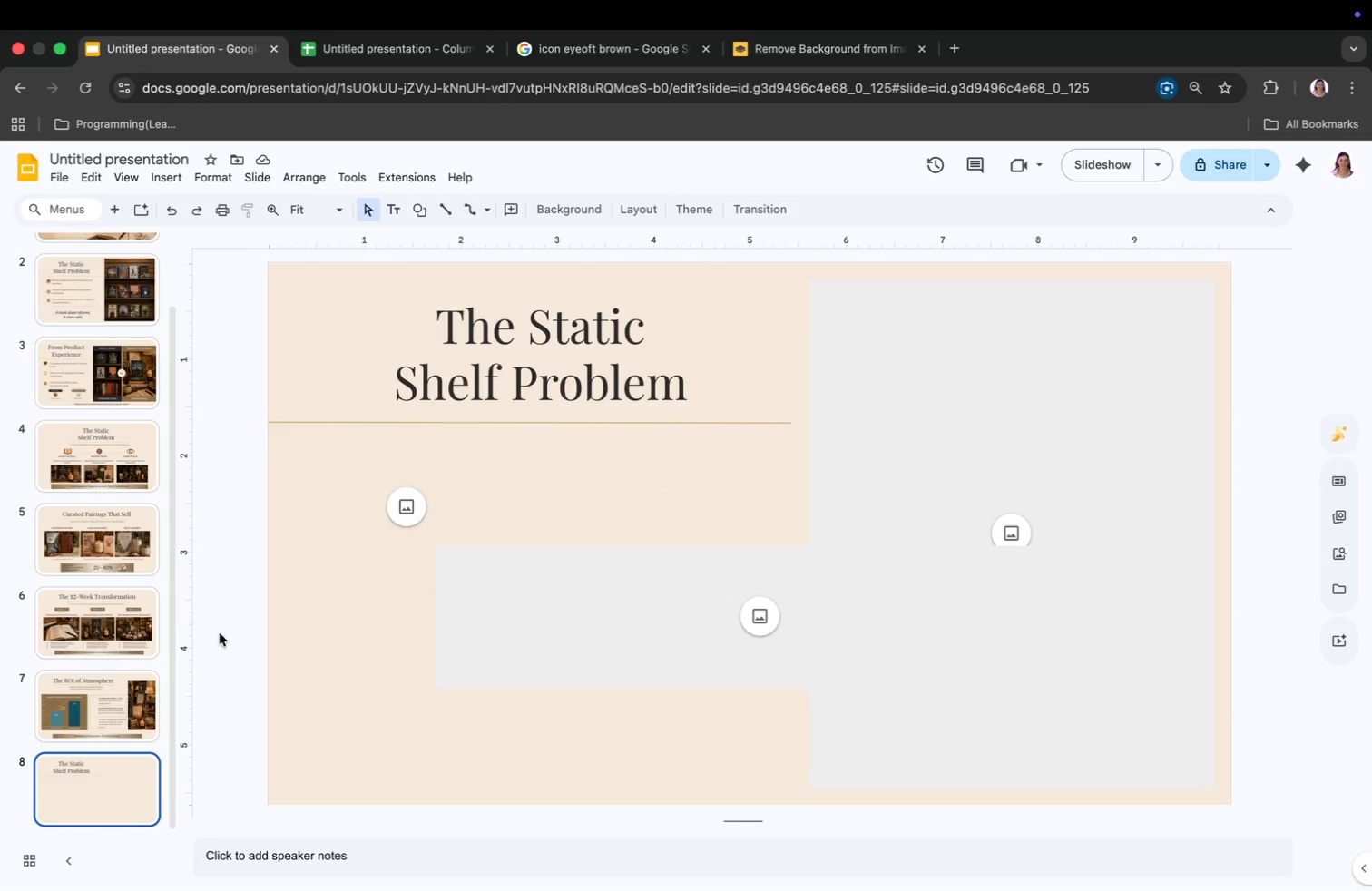 
scroll: coordinate [130, 552], scroll_direction: up, amount: 29.0
 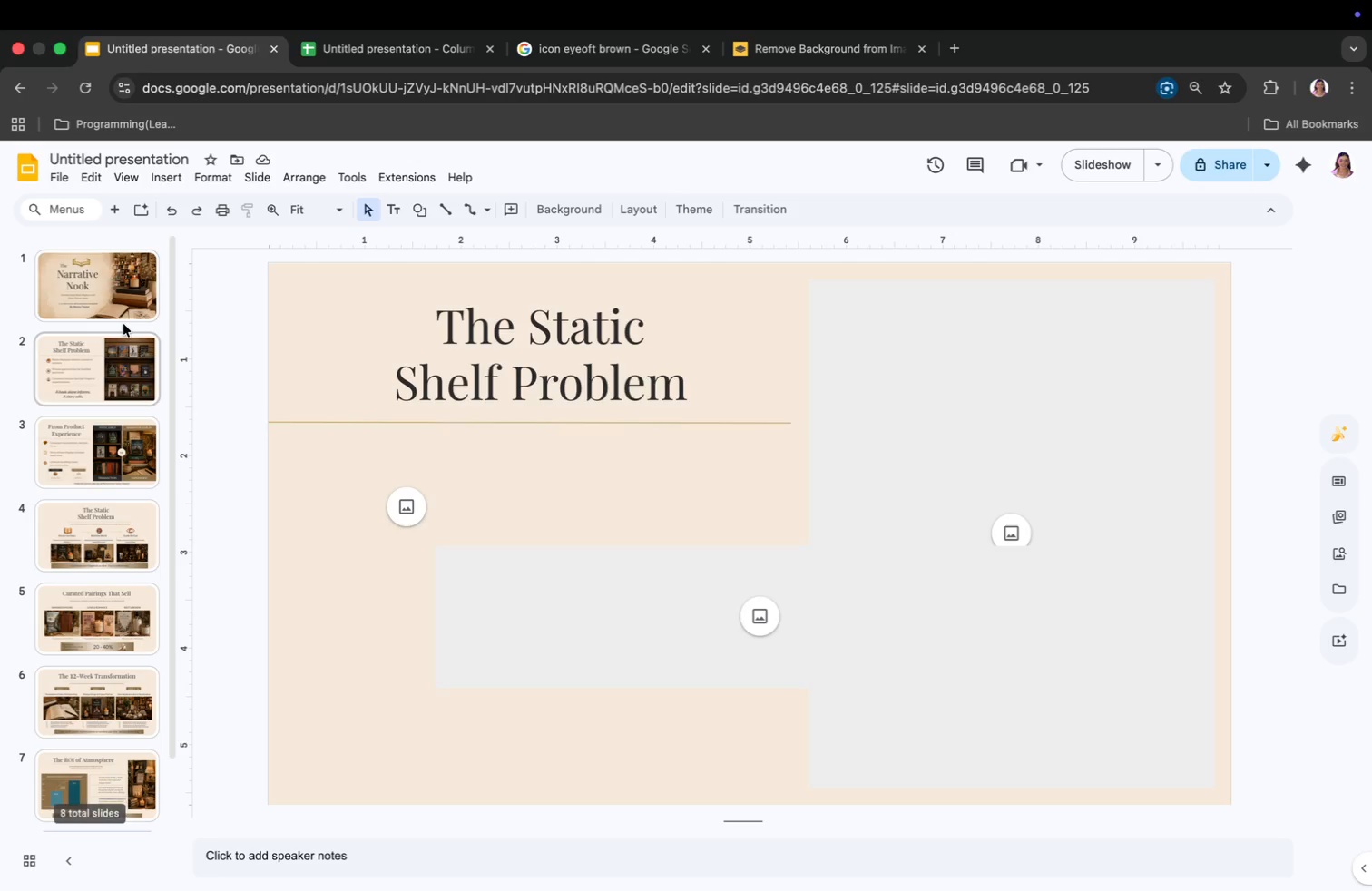 
left_click([122, 319])
 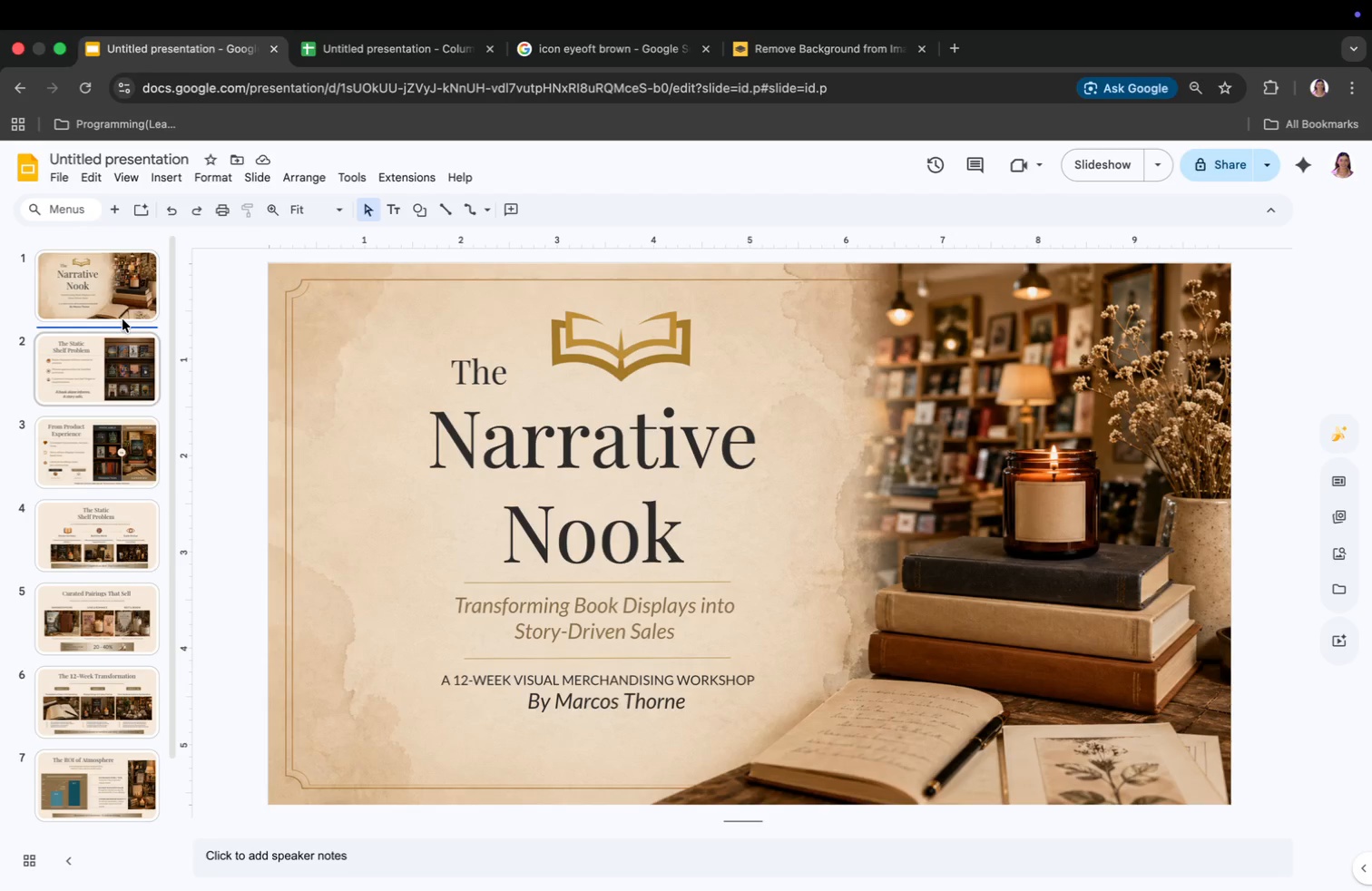 
key(ArrowDown)
 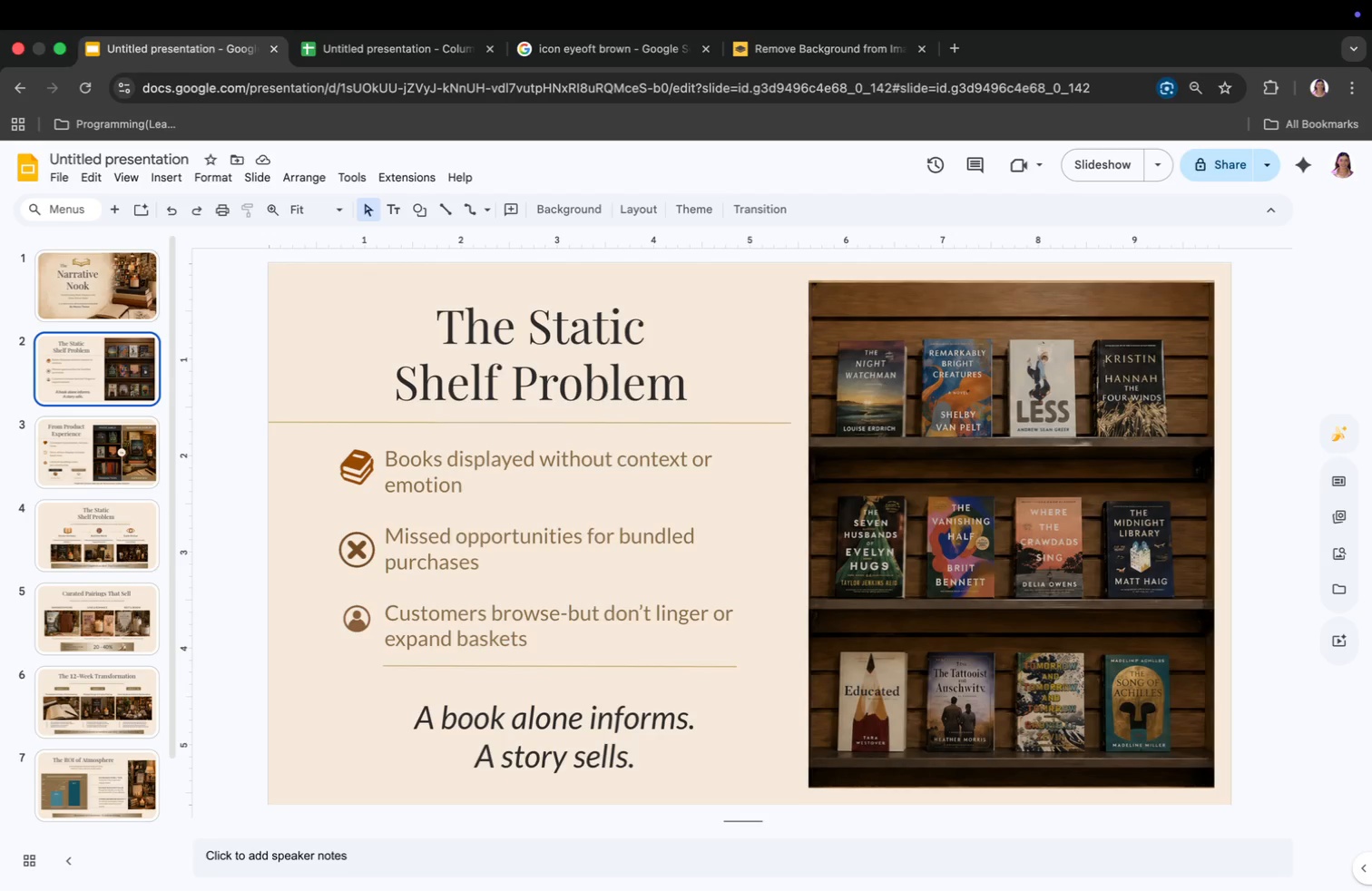 
key(ArrowDown)
 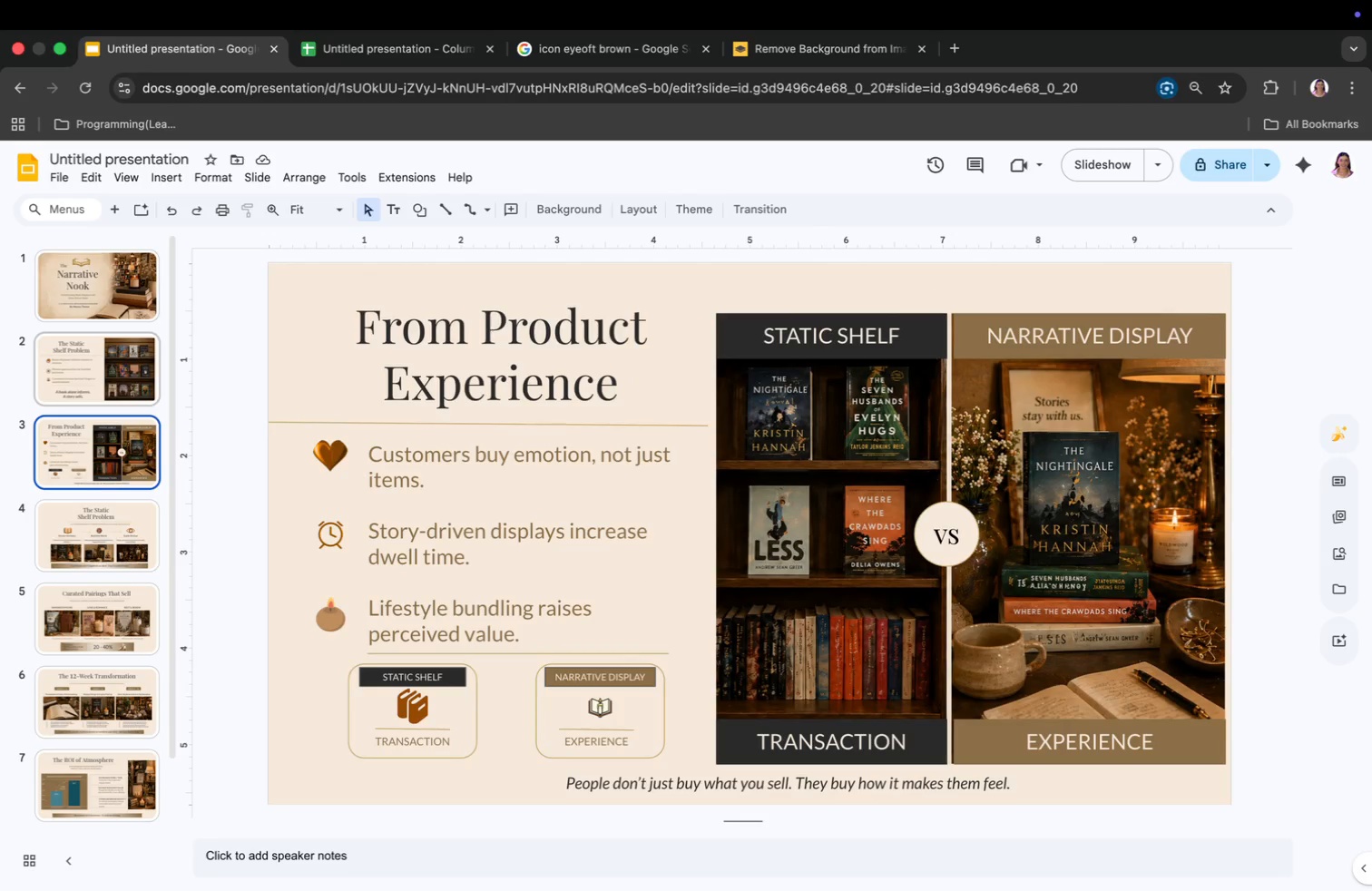 
key(ArrowDown)